 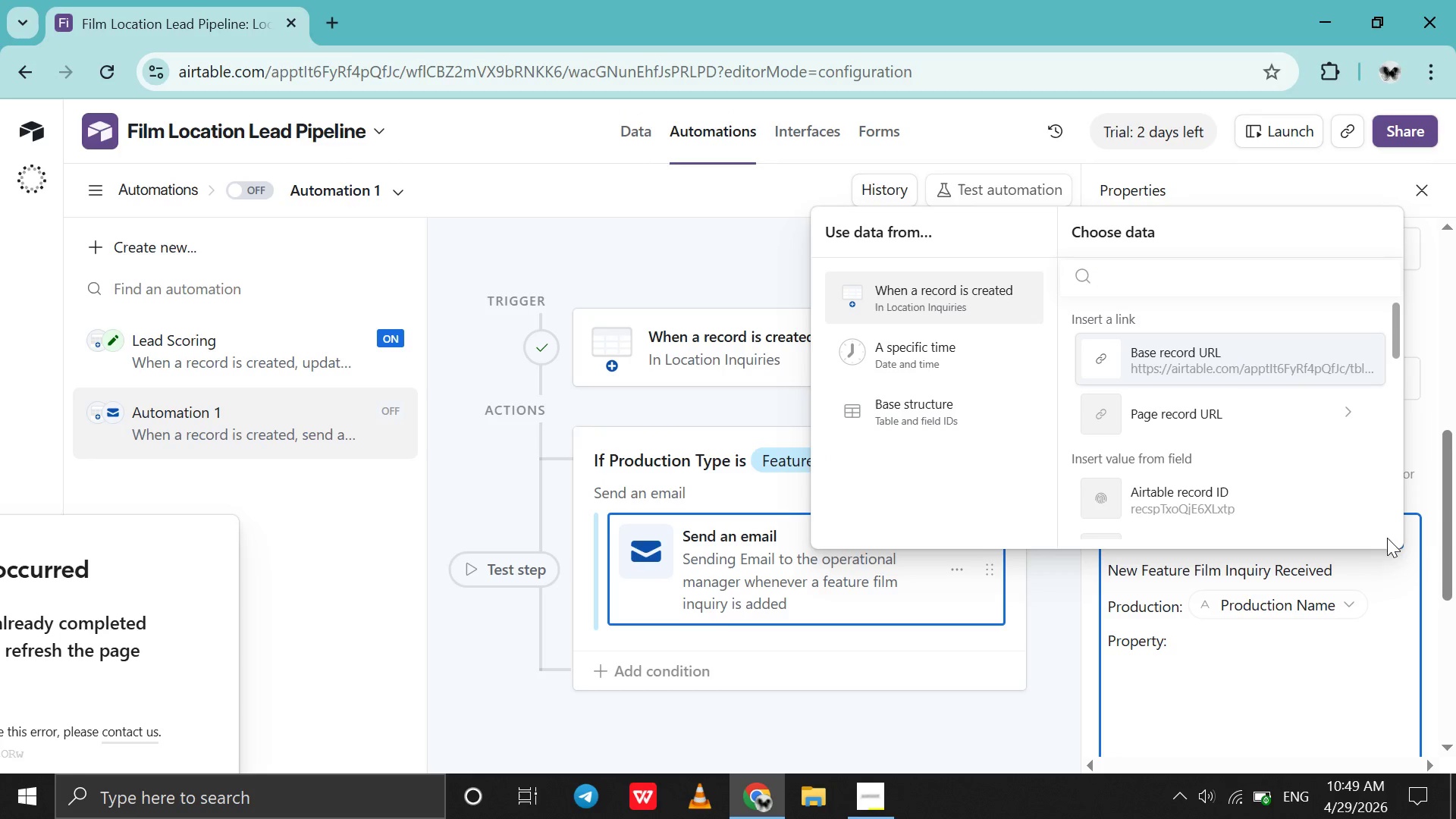 
scroll: coordinate [1213, 459], scroll_direction: down, amount: 7.0
 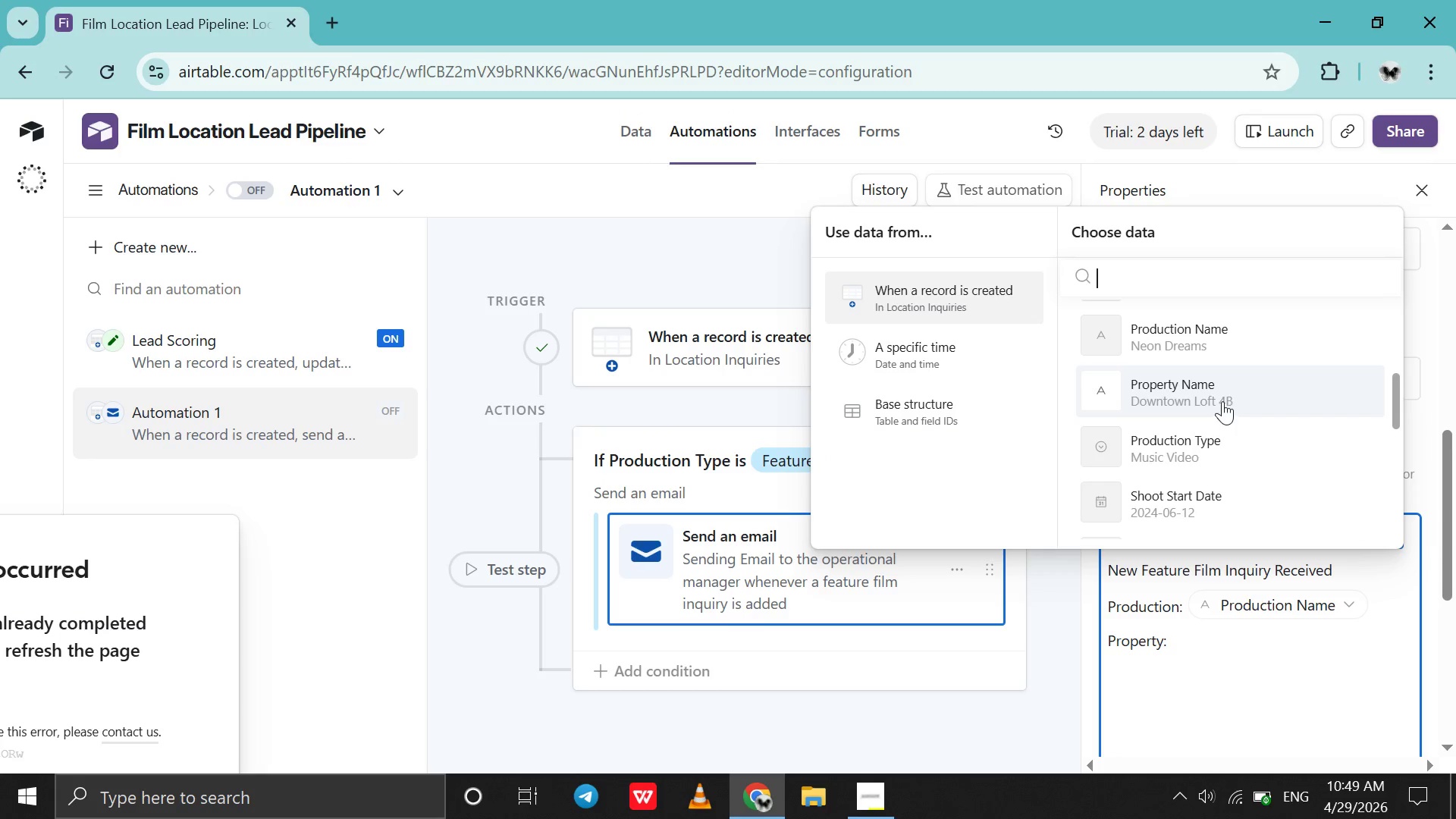 
left_click([1222, 400])
 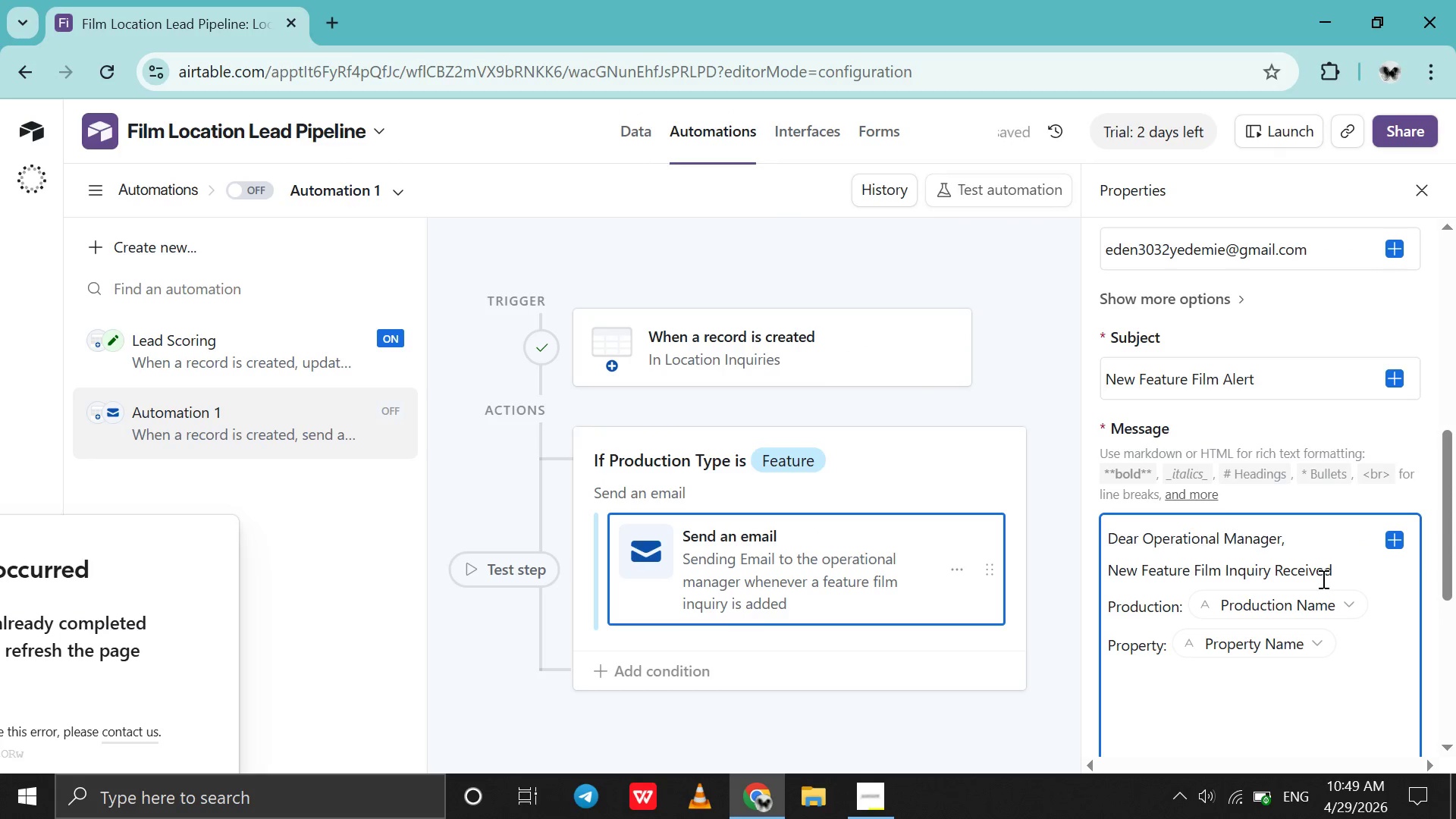 
key(Shift+Enter)
 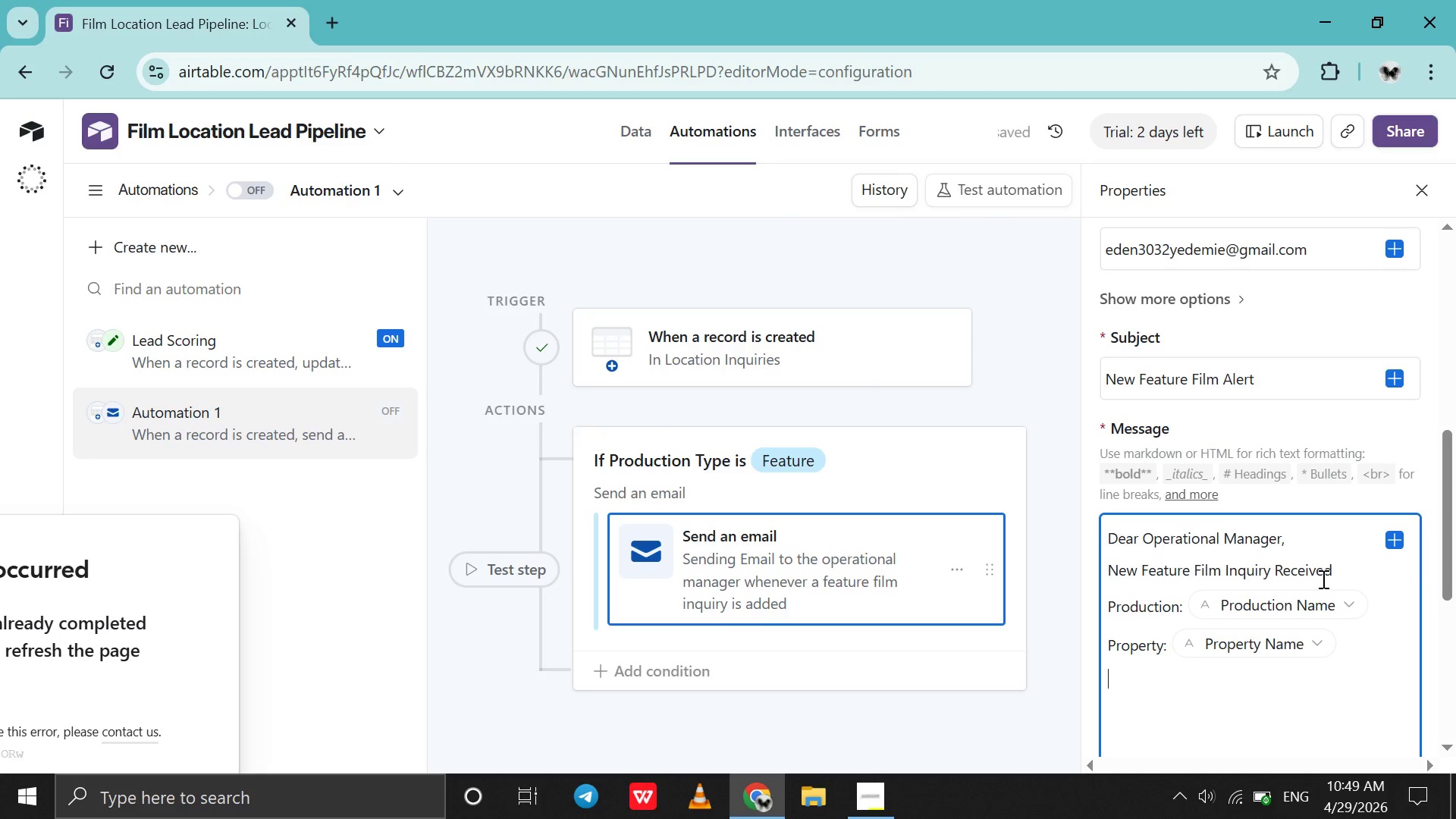 
type(Budget )
key(Backspace)
type(: )
 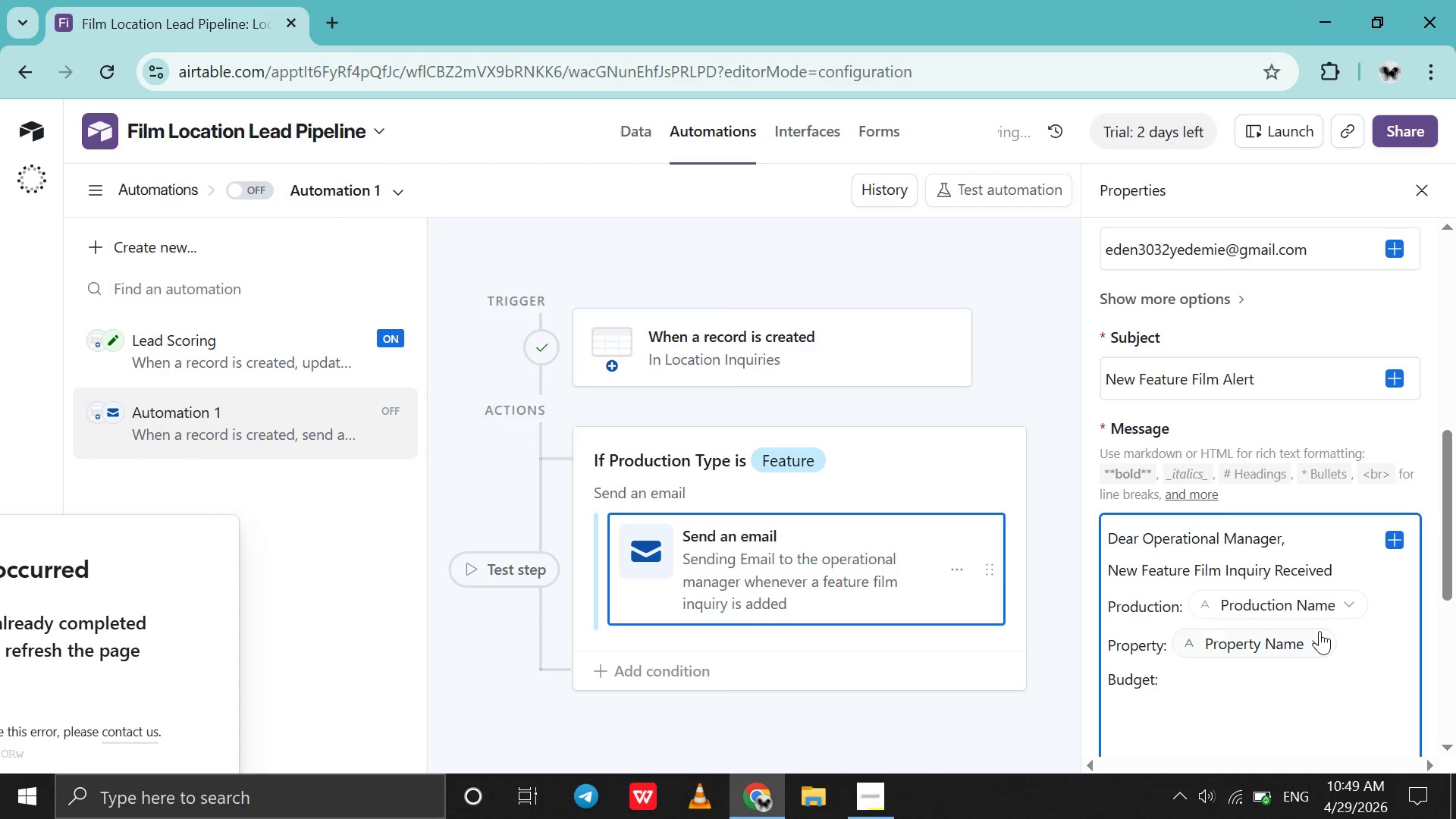 
left_click([1394, 539])
 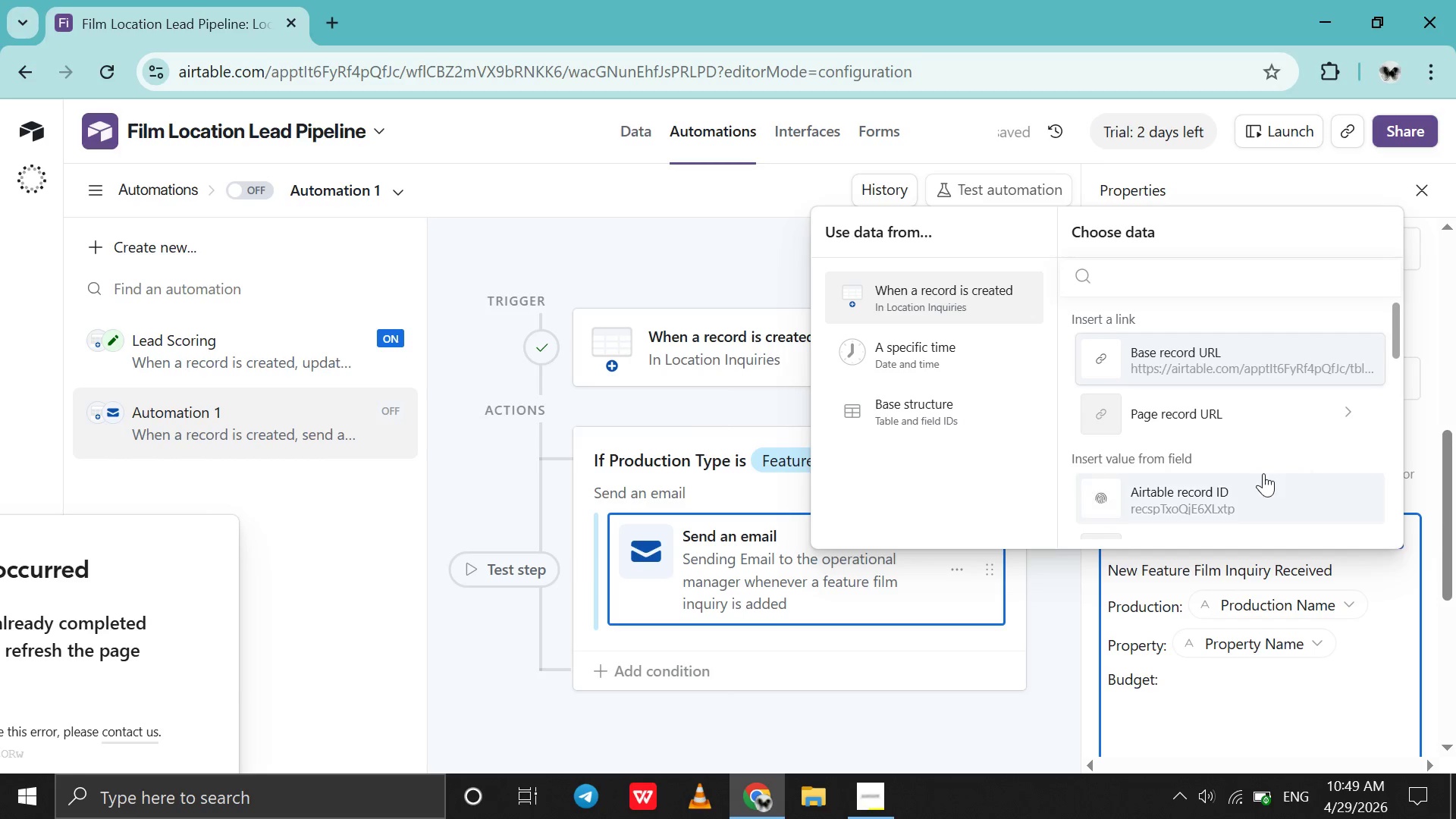 
scroll: coordinate [1263, 473], scroll_direction: down, amount: 16.0
 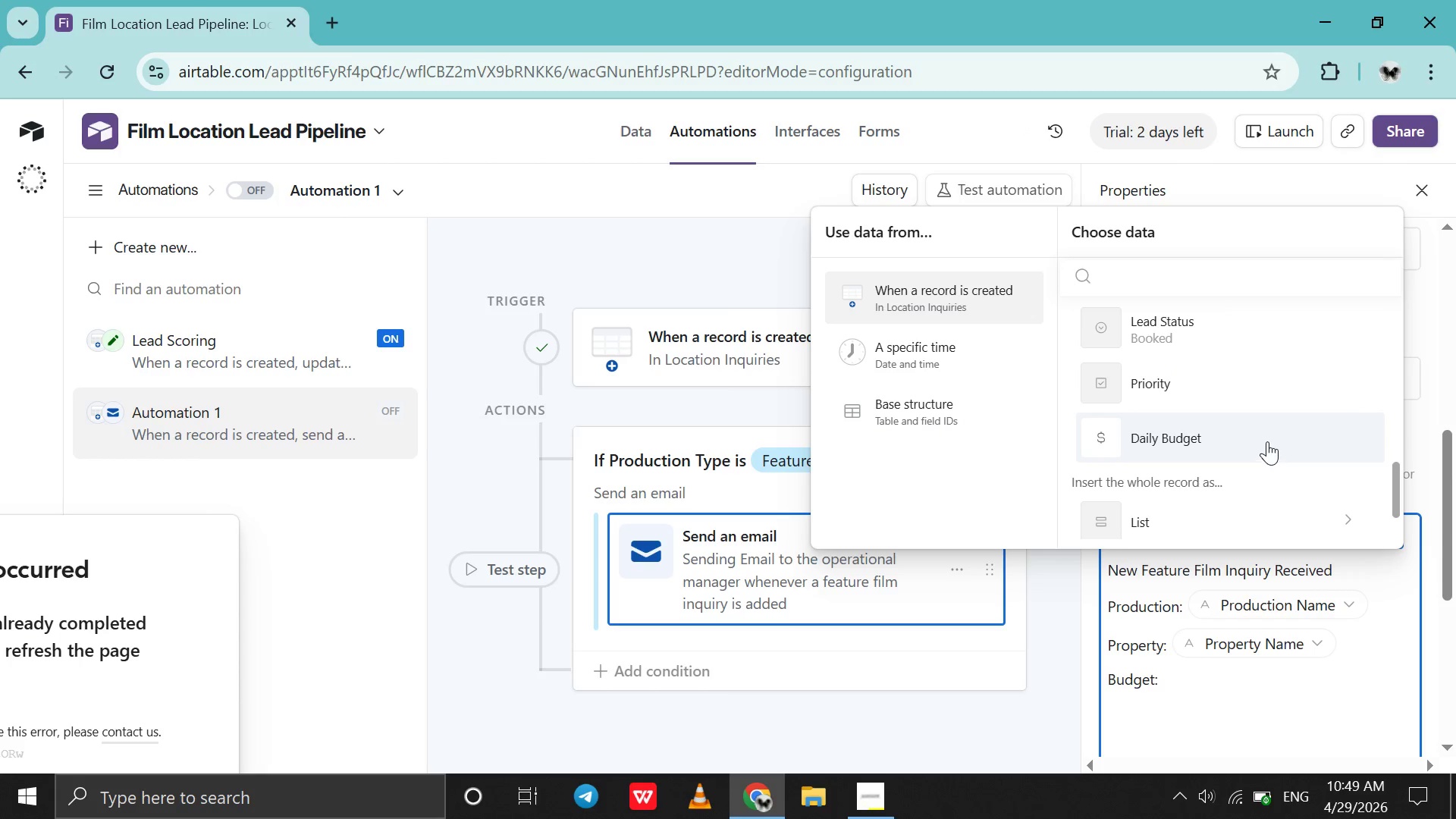 
left_click([1267, 441])
 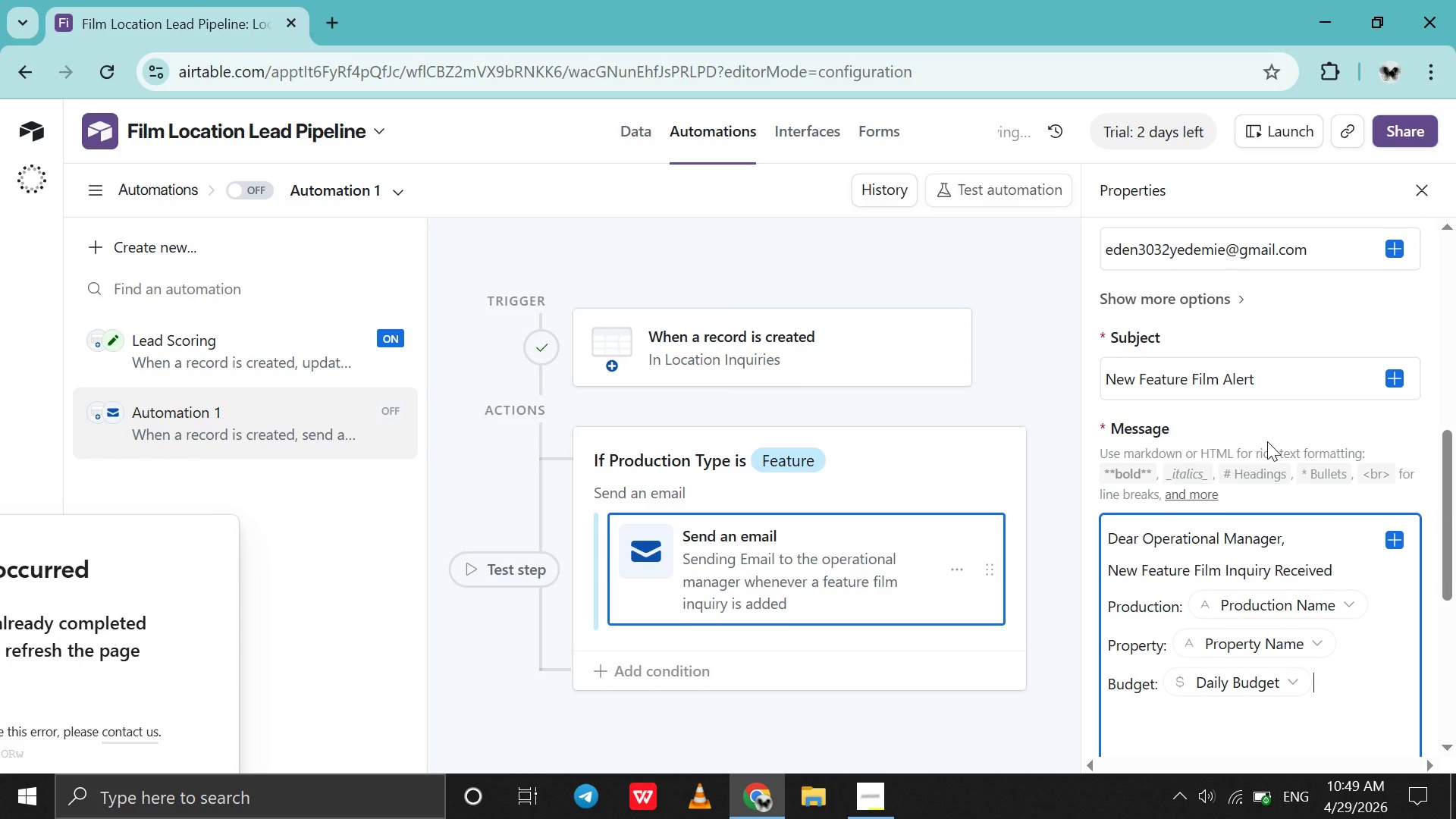 
scroll: coordinate [1267, 441], scroll_direction: down, amount: 3.0
 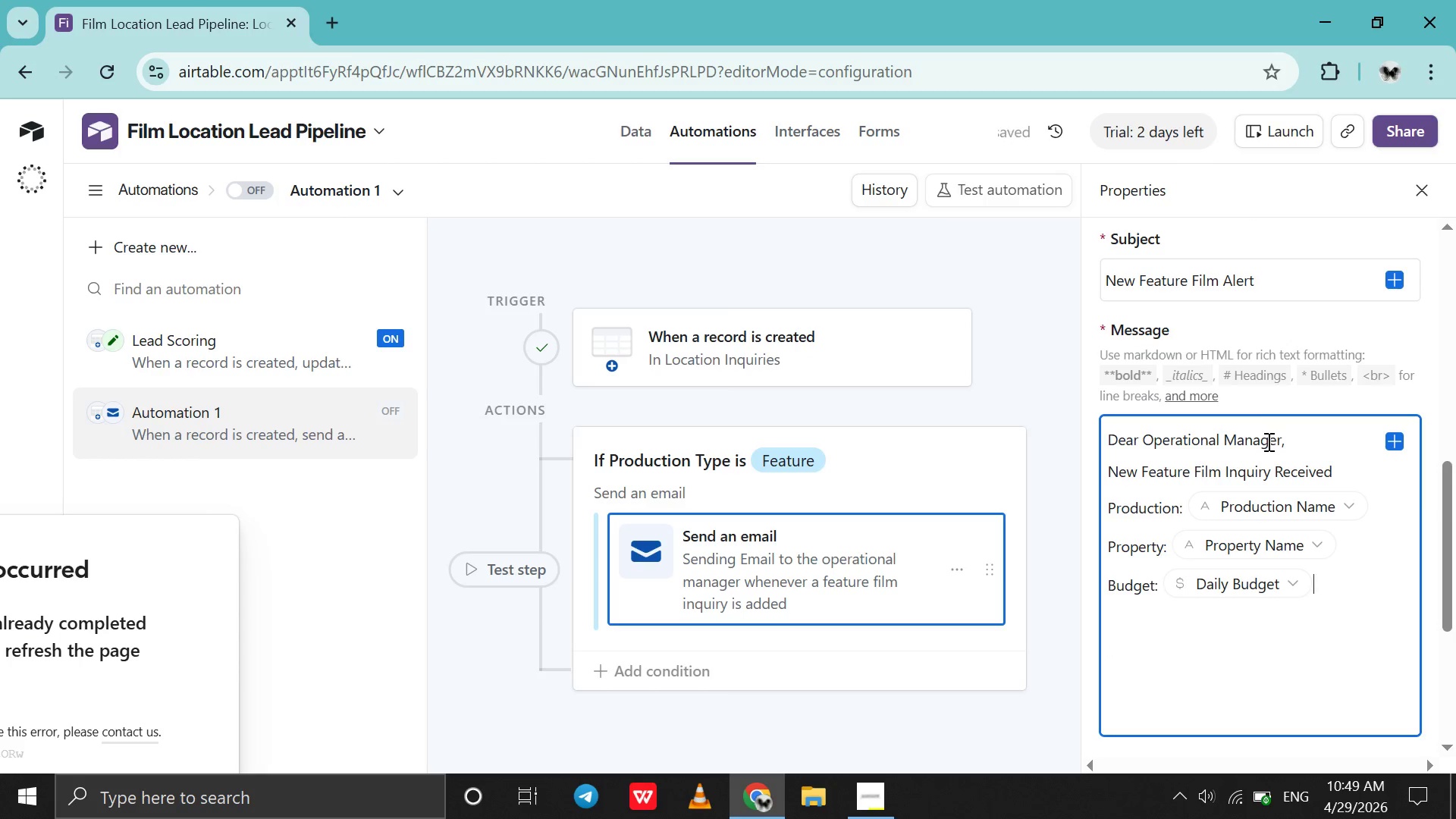 
key(Shift+Enter)
 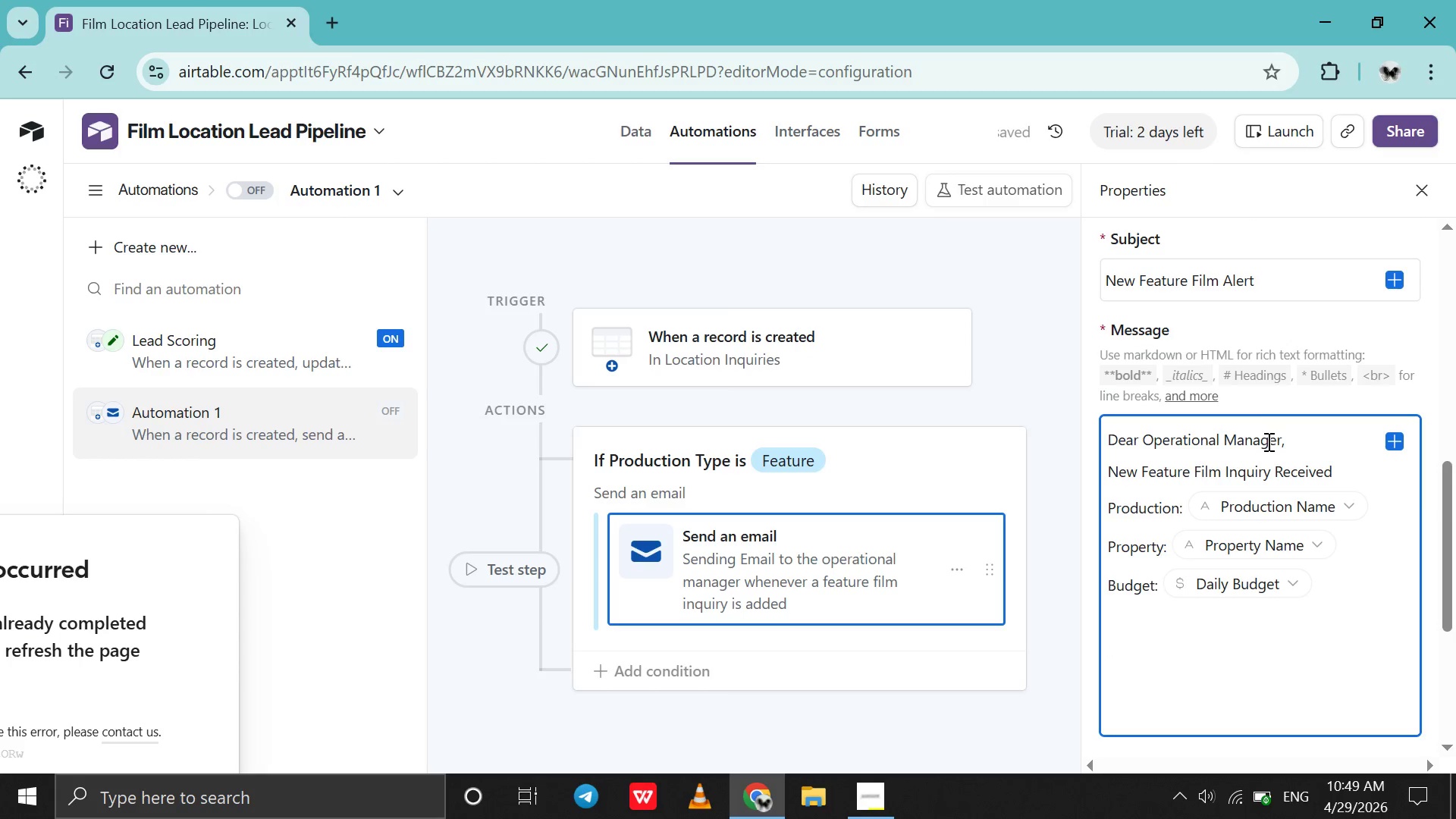 
type(Review this lead immediatly )
 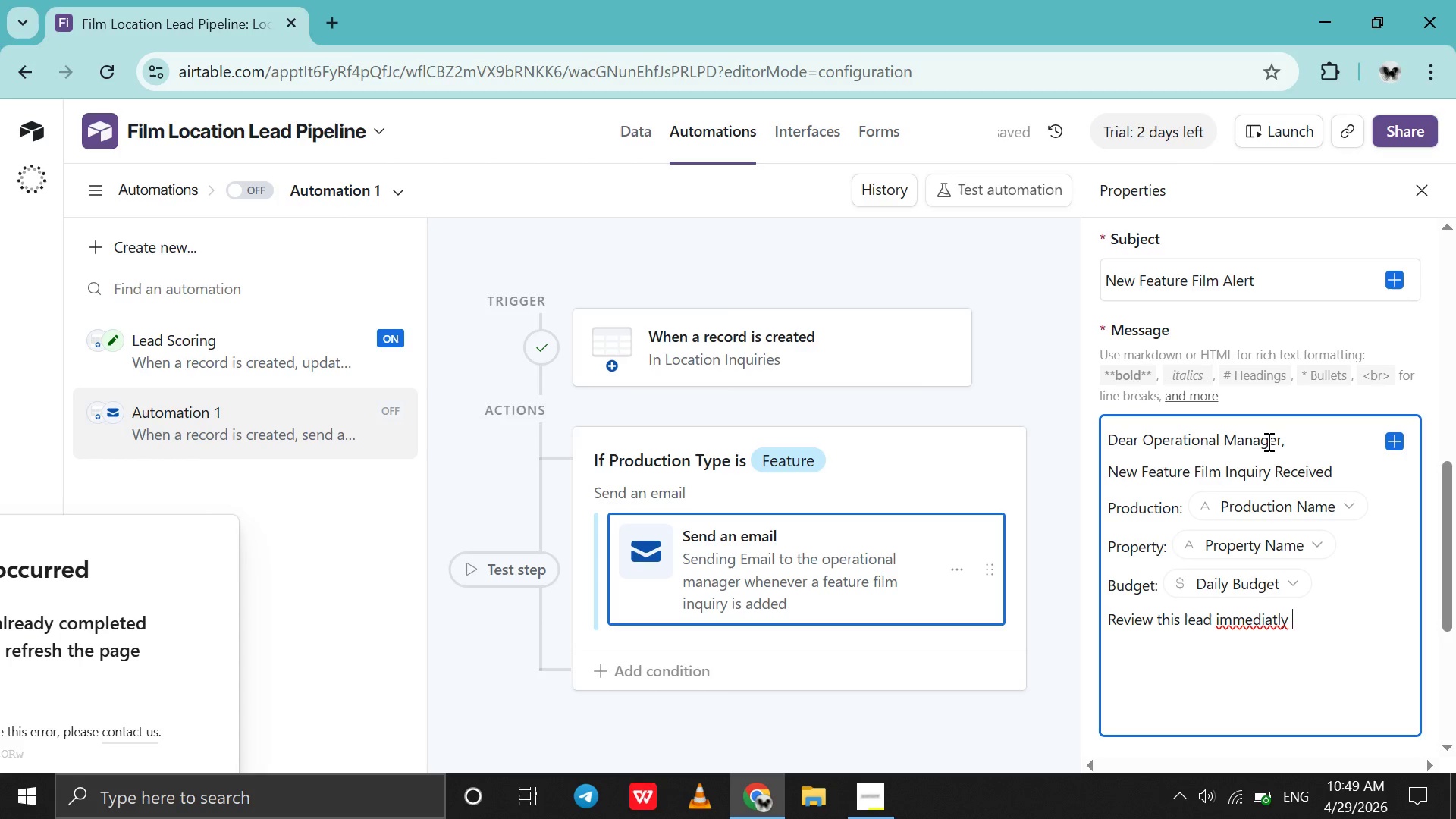 
key(Shift+ShiftLeft)
 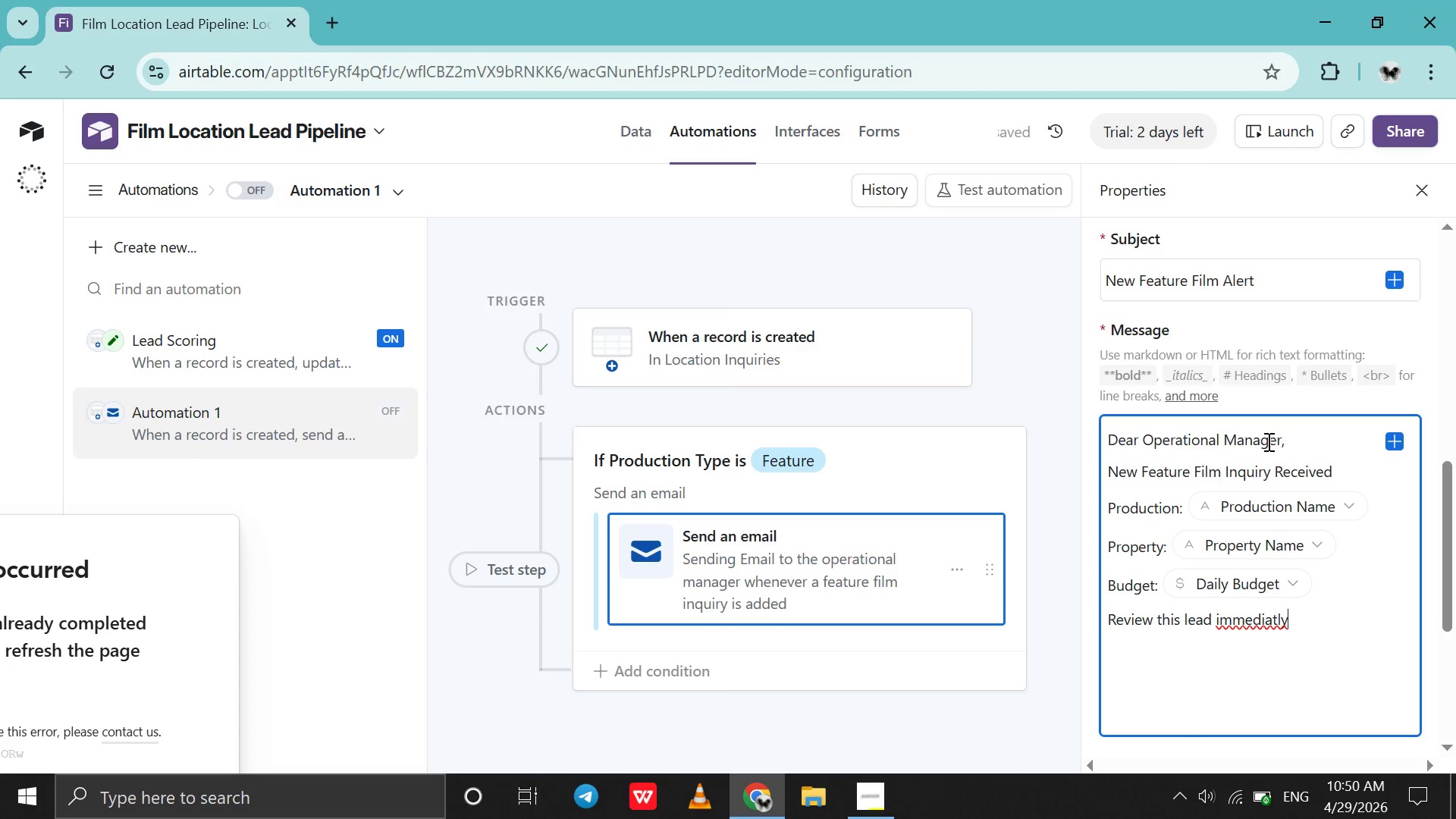 
key(ArrowLeft)
 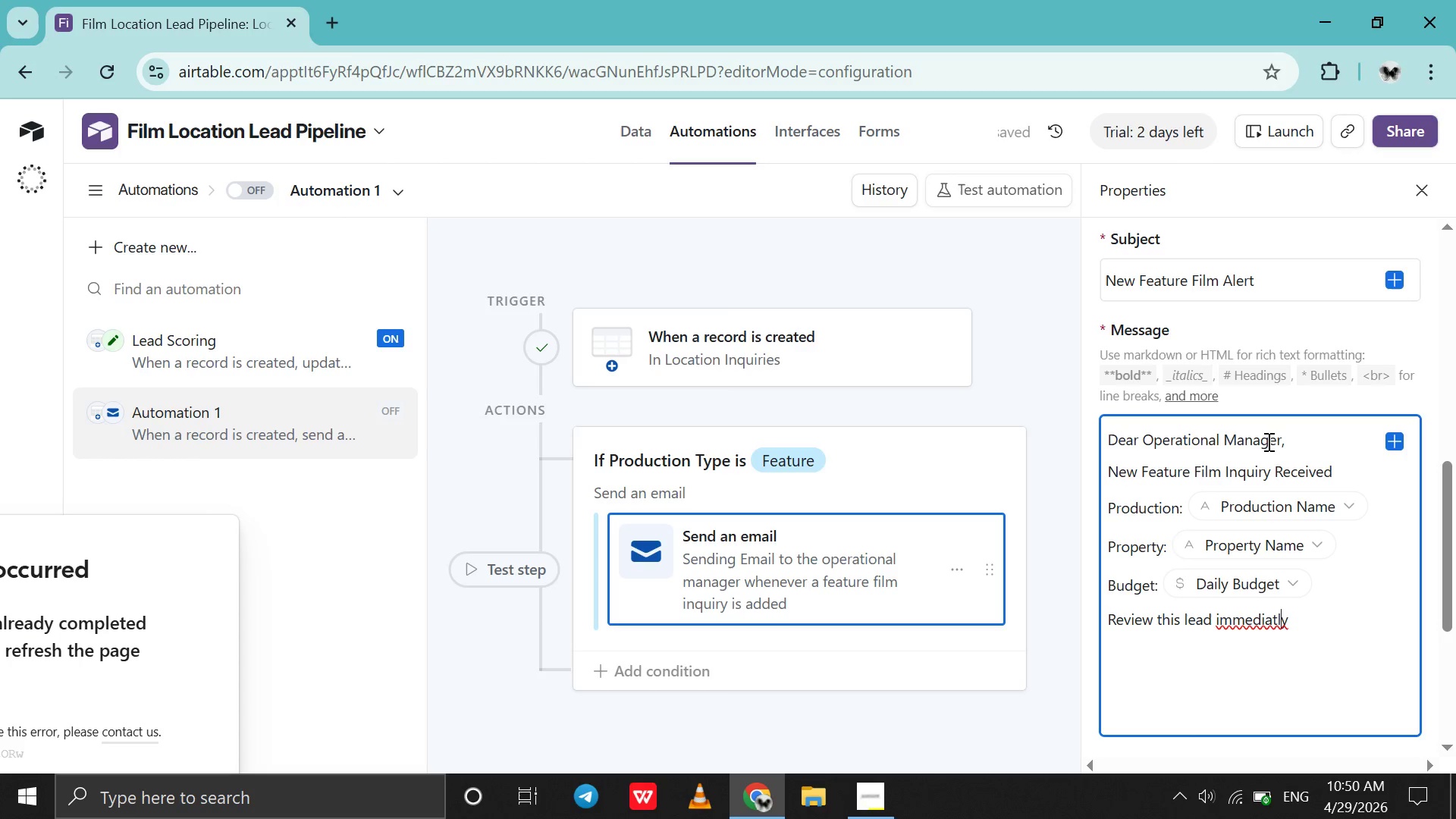 
key(ArrowLeft)
 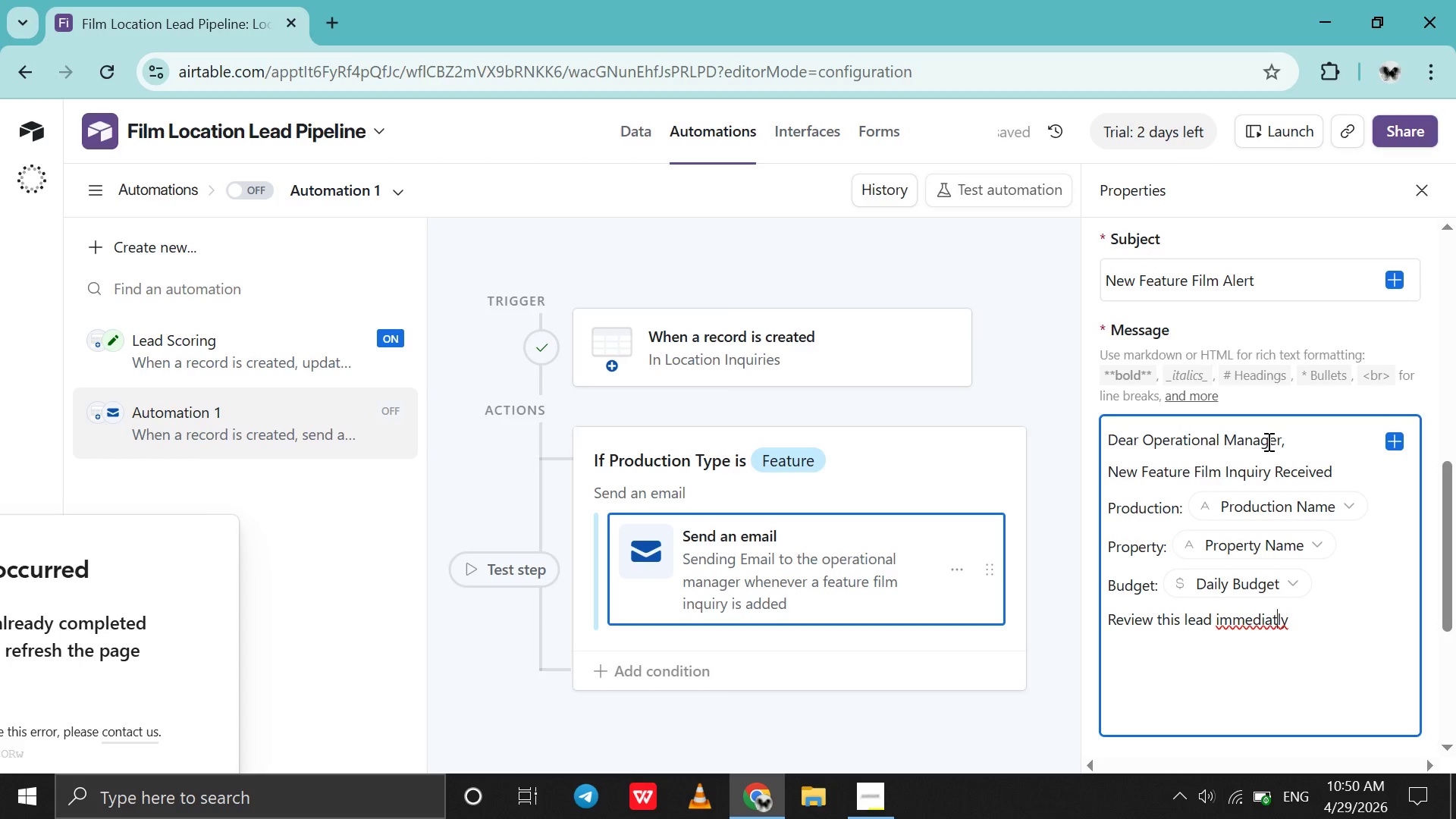 
key(ArrowLeft)
 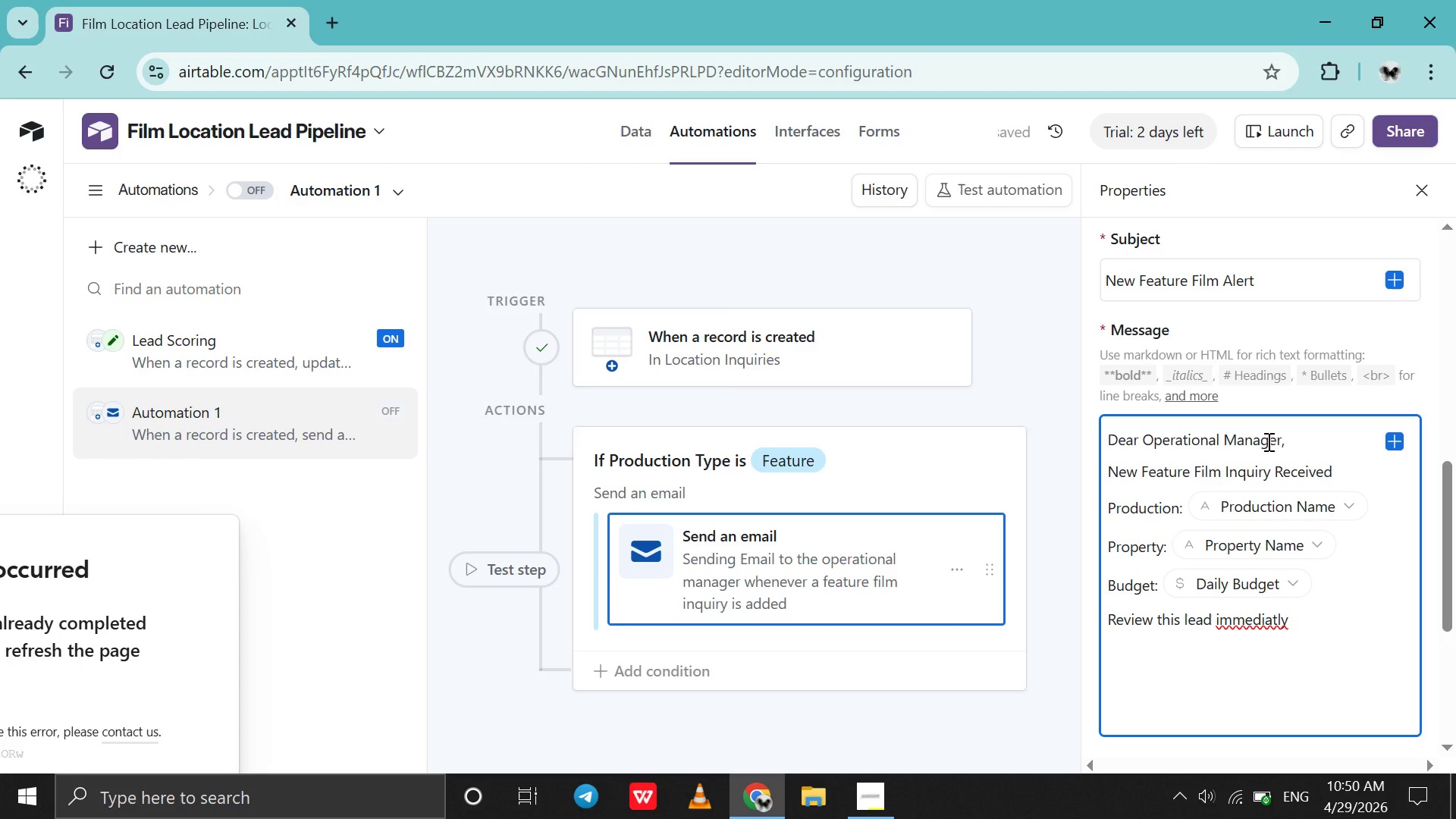 
key(E)
 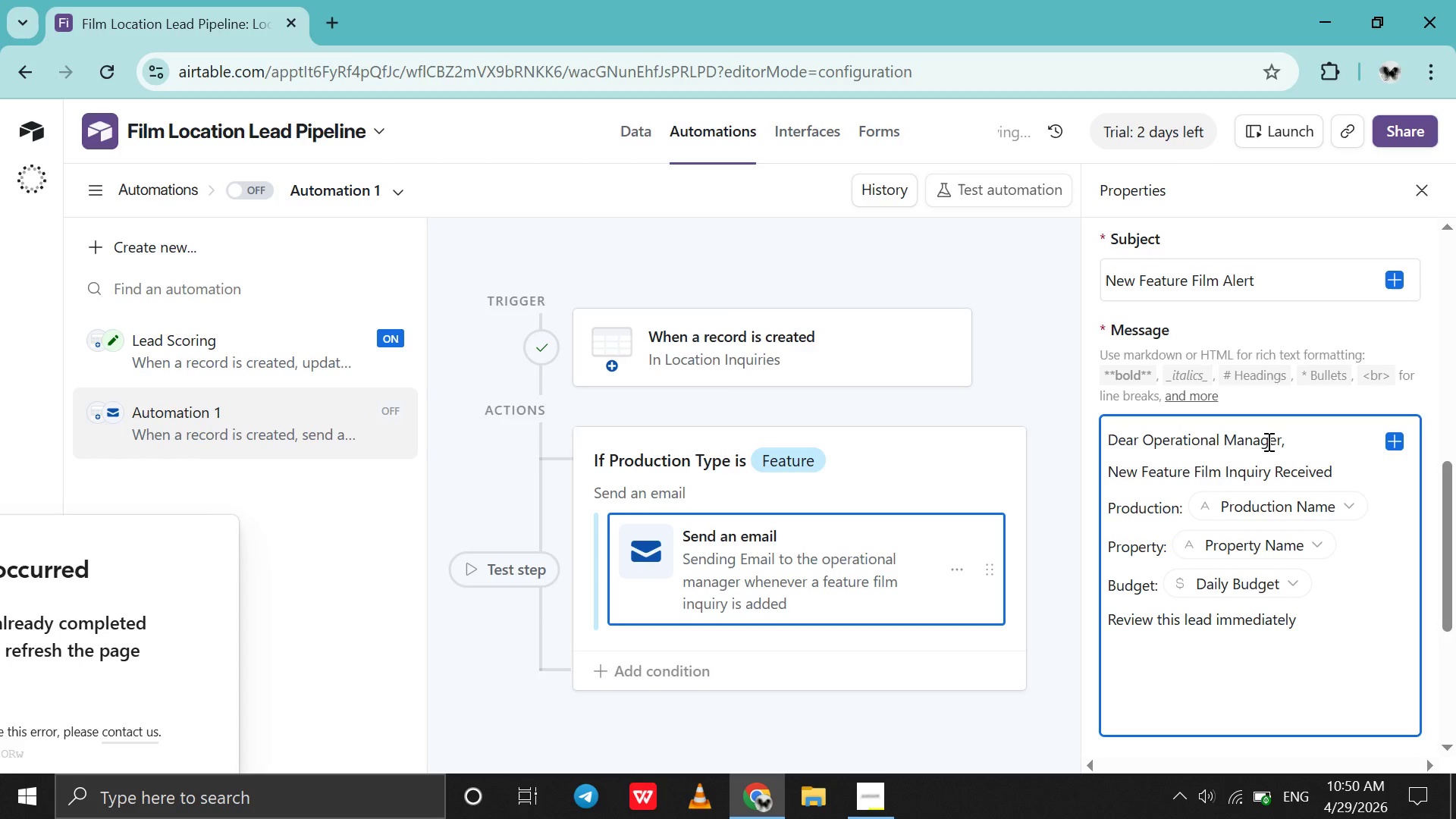 
key(ArrowRight)
 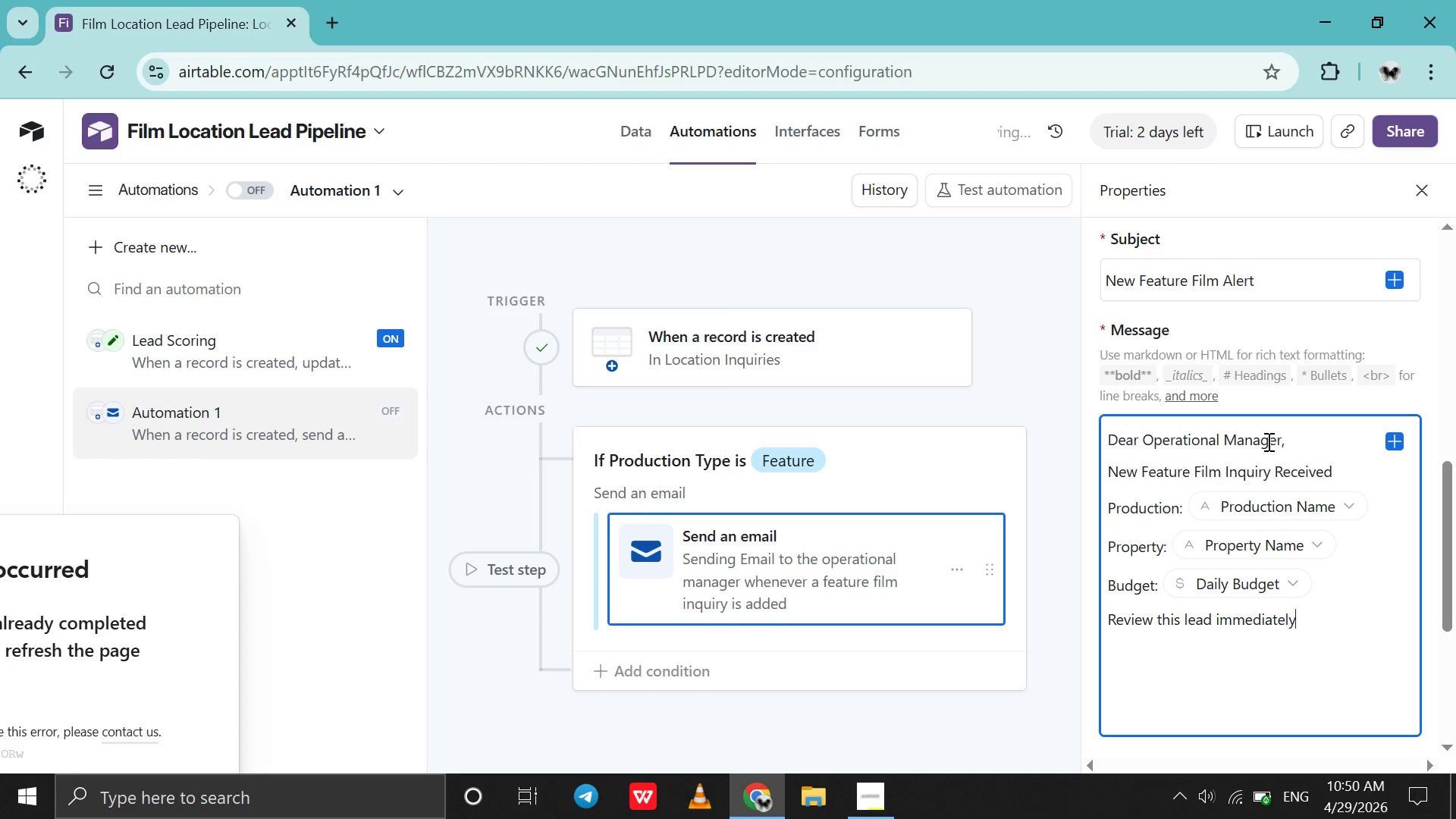 
key(ArrowRight)
 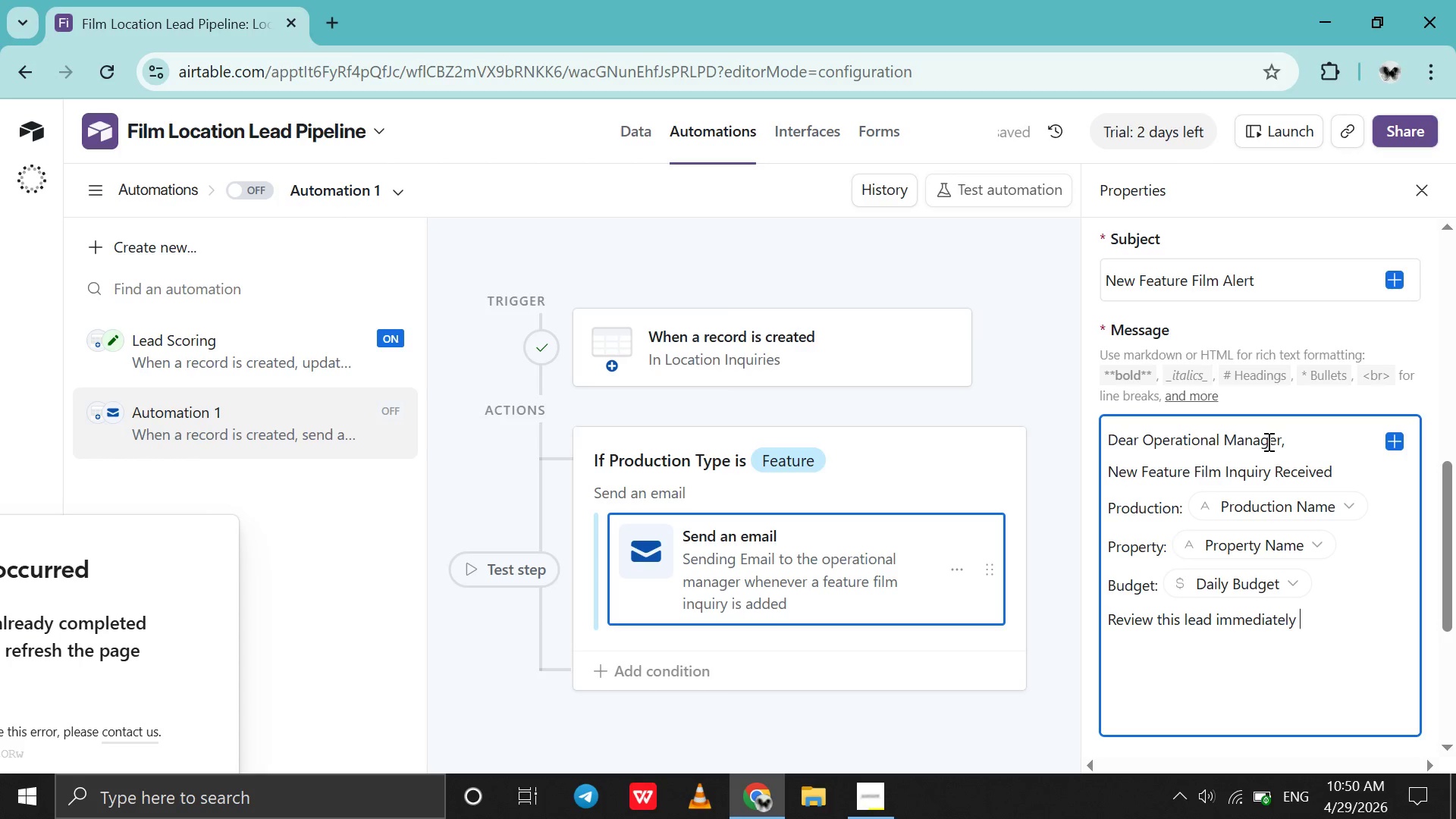 
key(ArrowRight)
 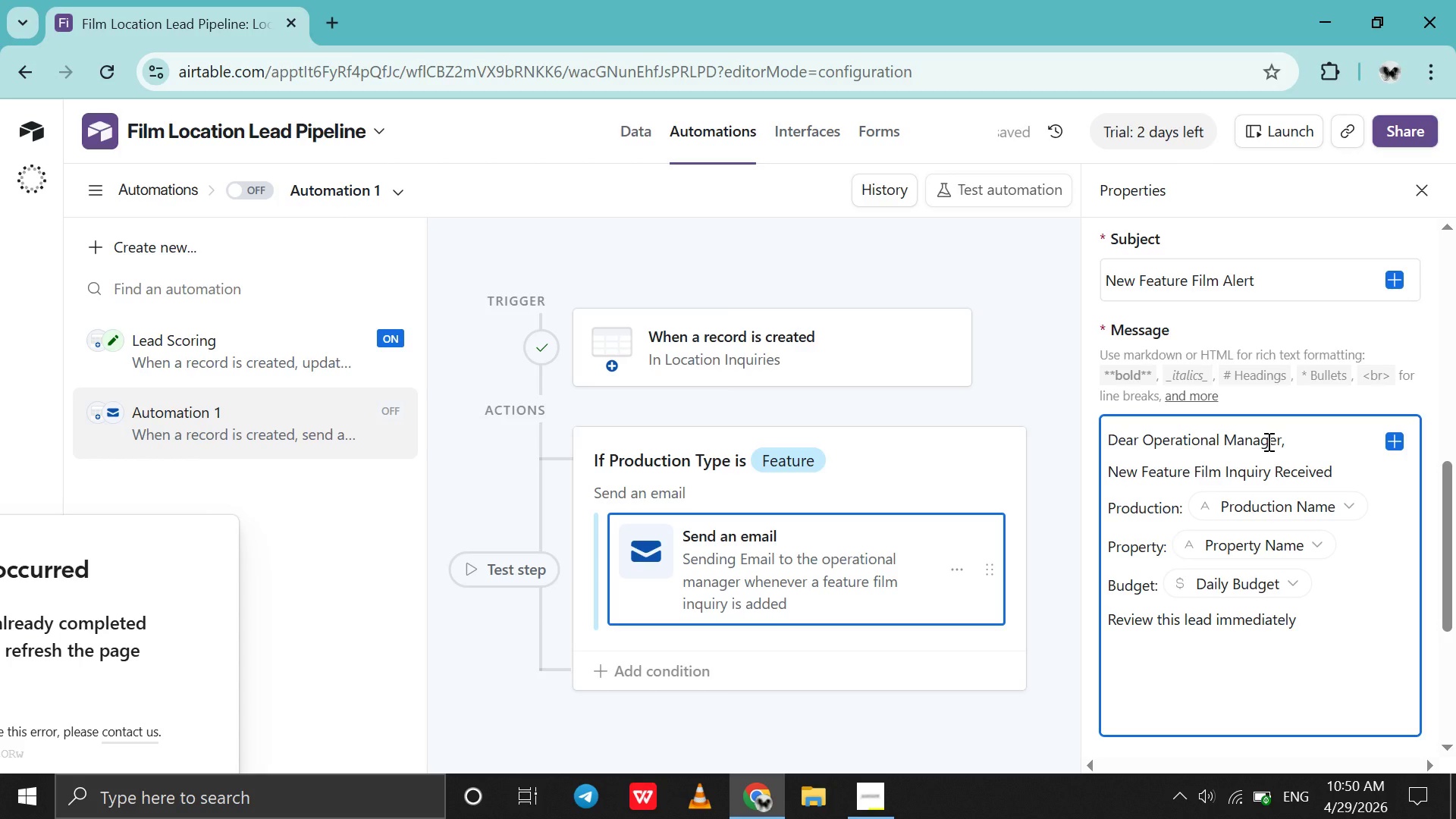 
key(Backspace)
 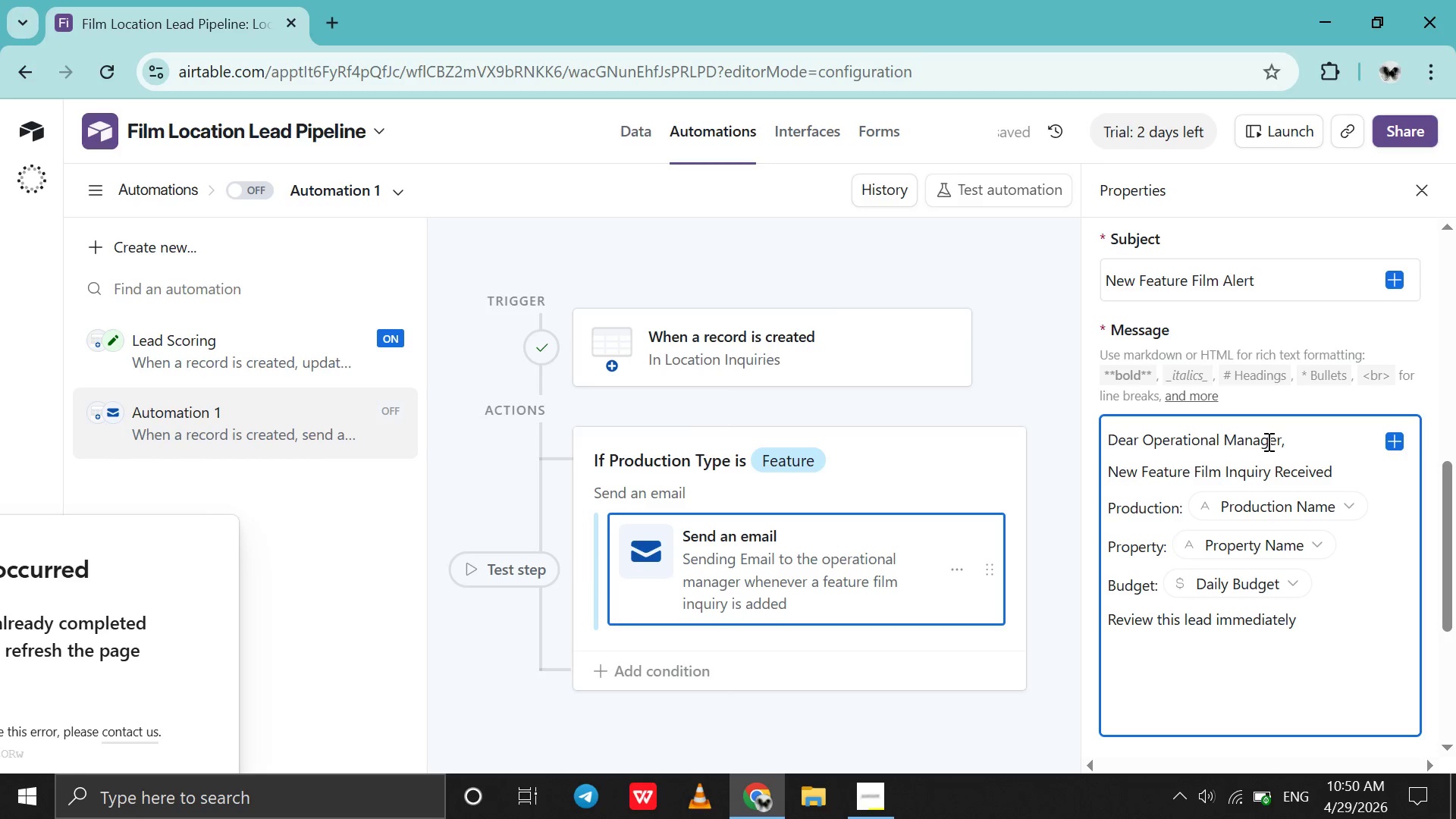 
key(Period)
 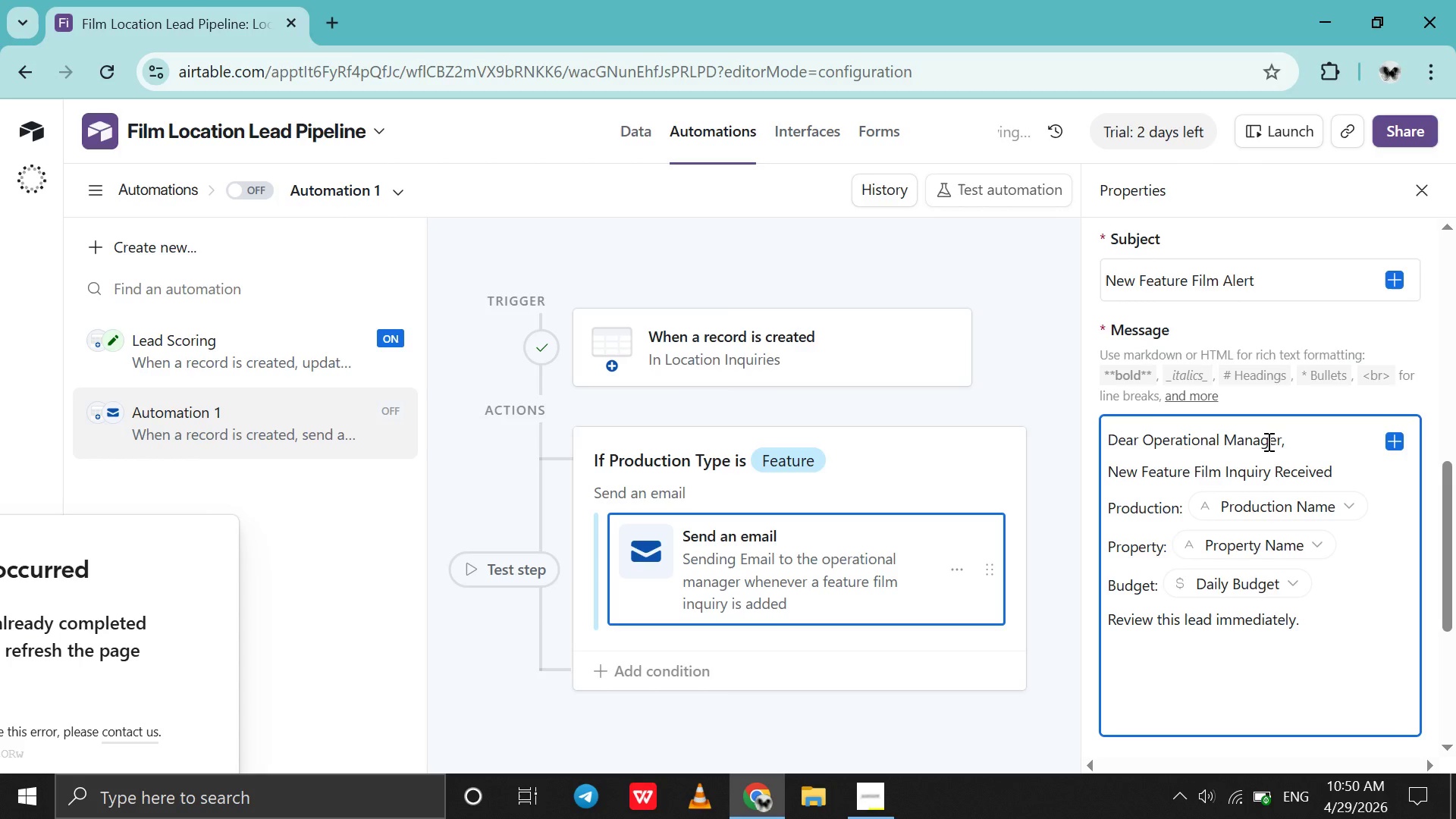 
scroll: coordinate [1201, 633], scroll_direction: down, amount: 22.0
 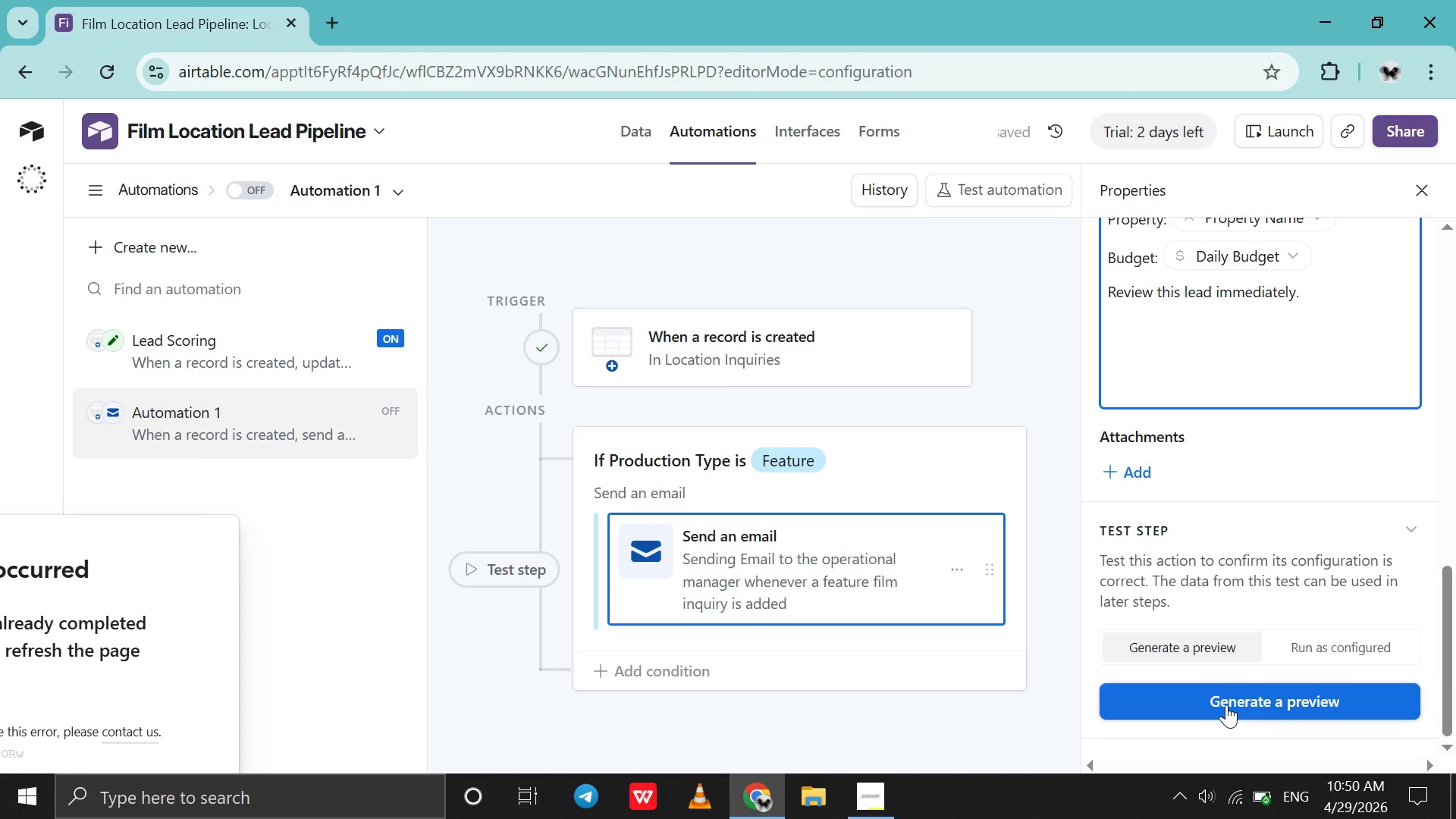 
left_click([1226, 704])
 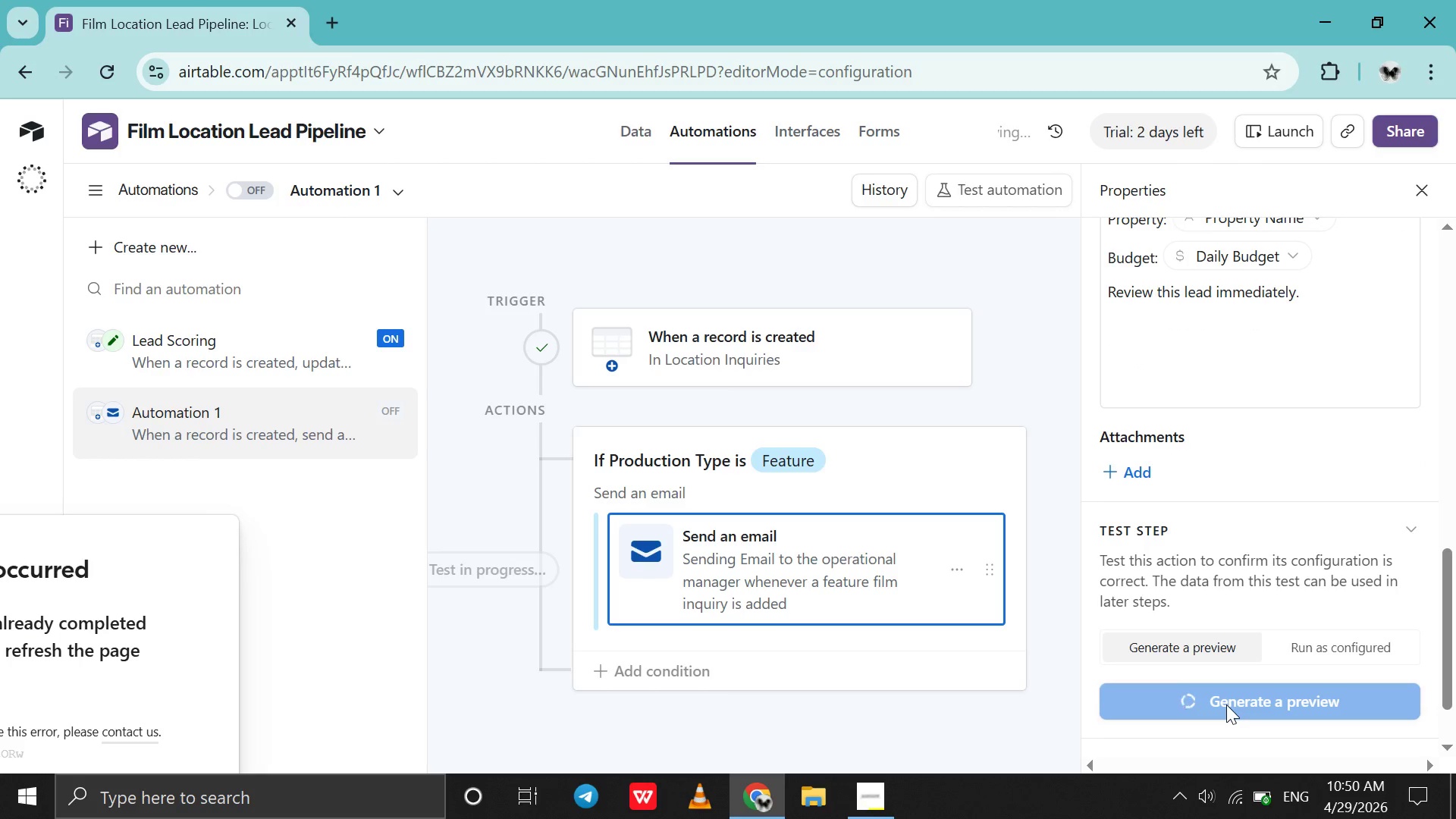 
mouse_move([1097, 636])
 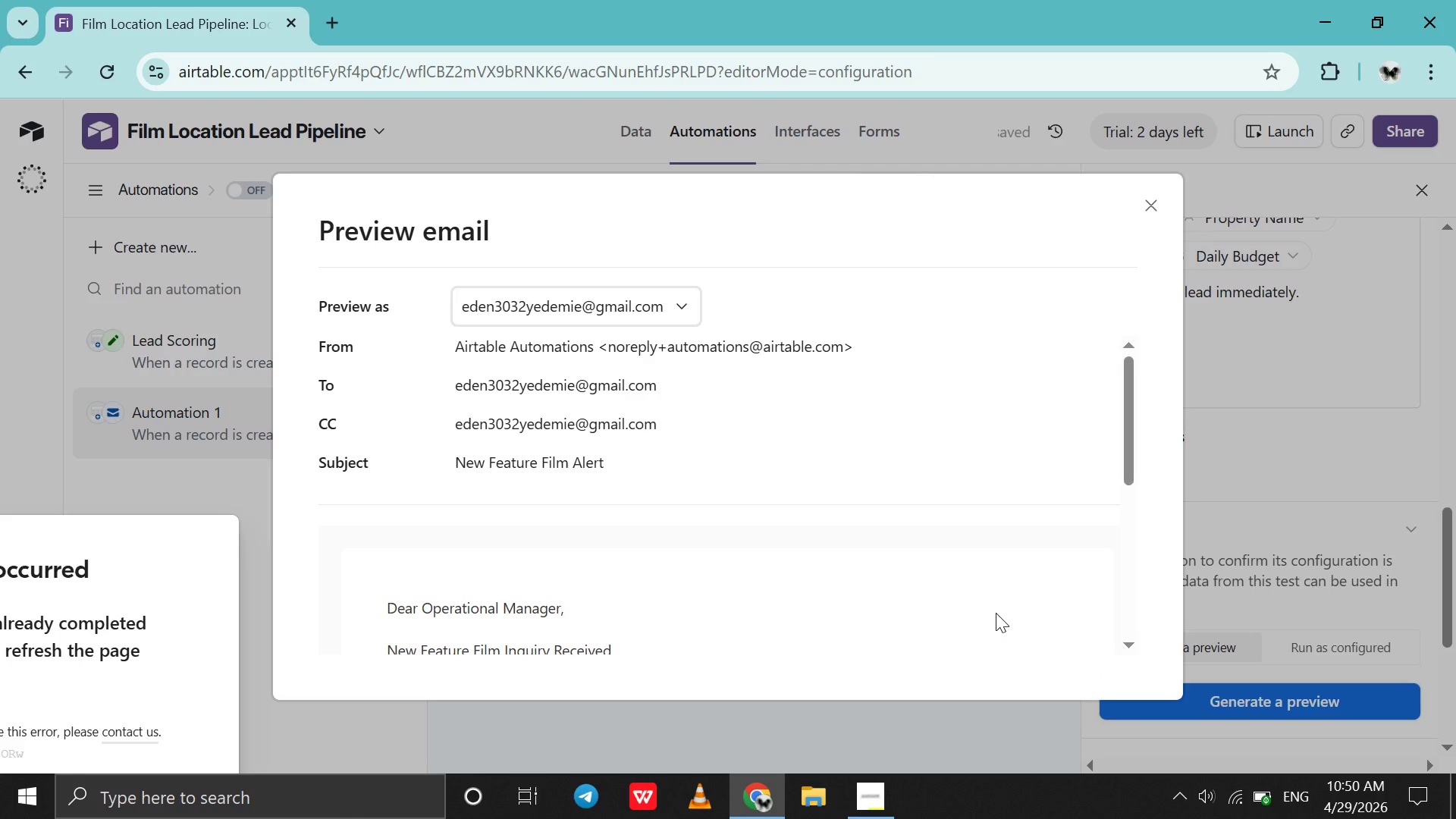 
scroll: coordinate [996, 613], scroll_direction: down, amount: 6.0
 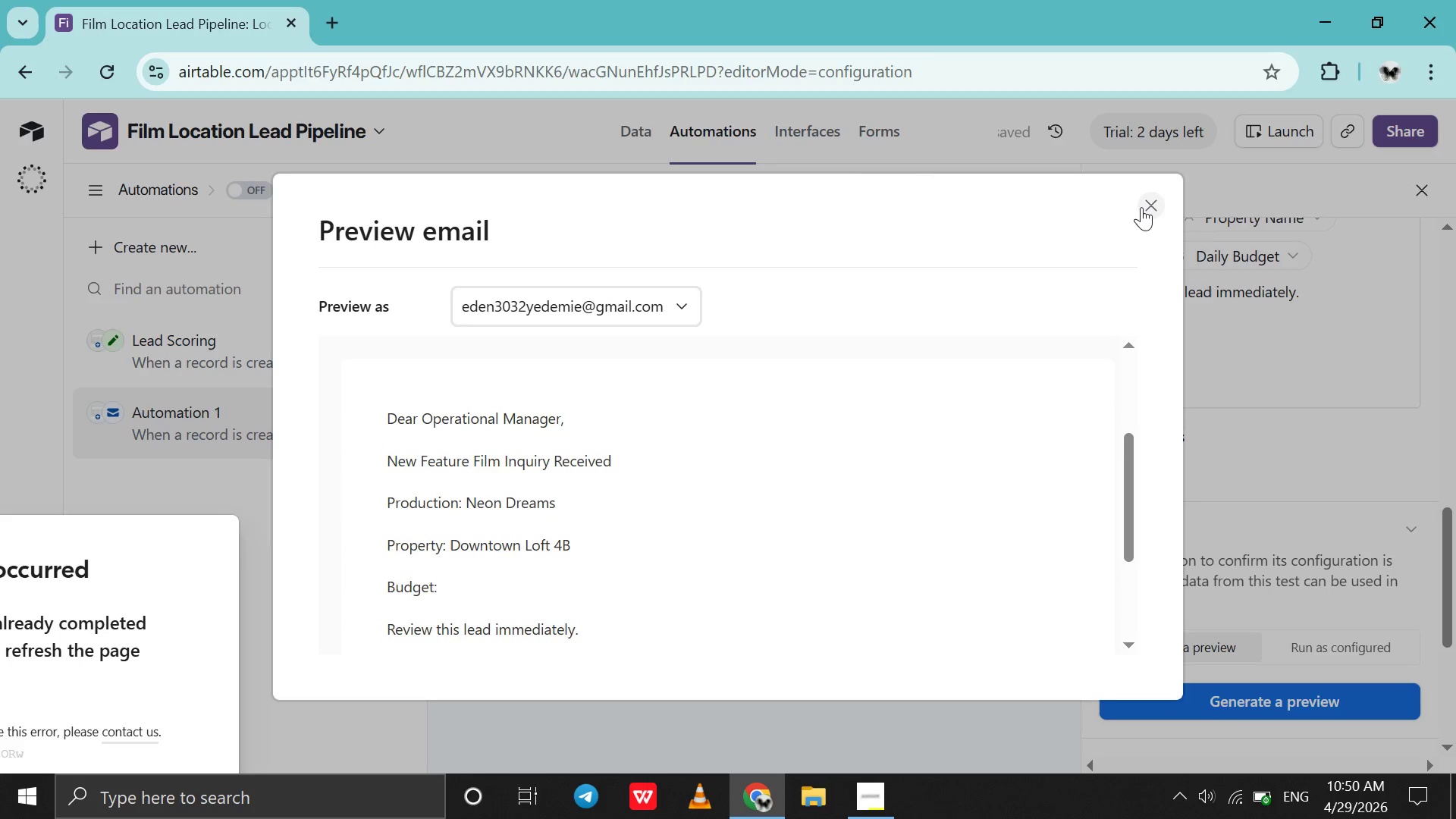 
left_click([1139, 208])
 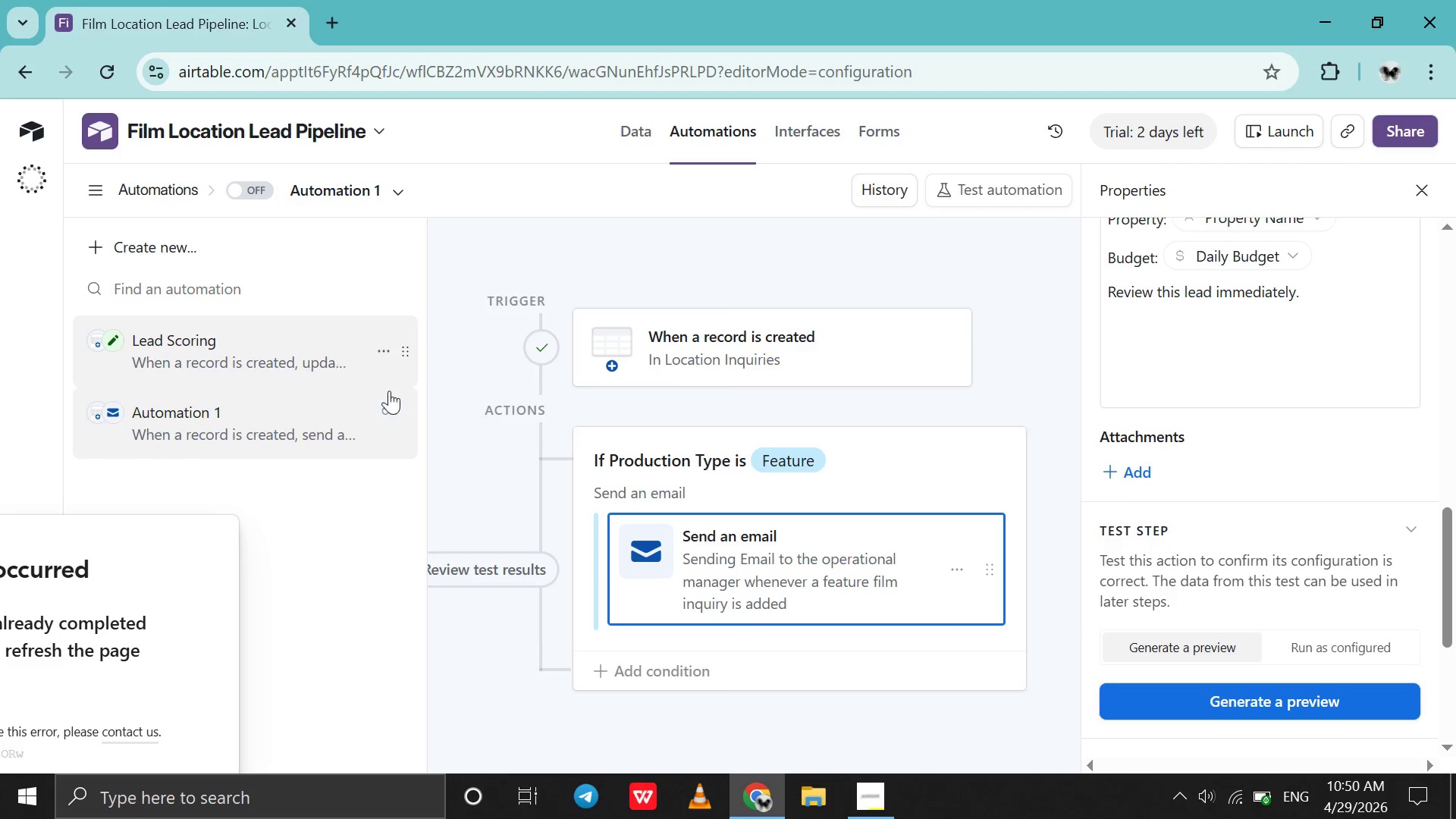 
left_click([369, 413])
 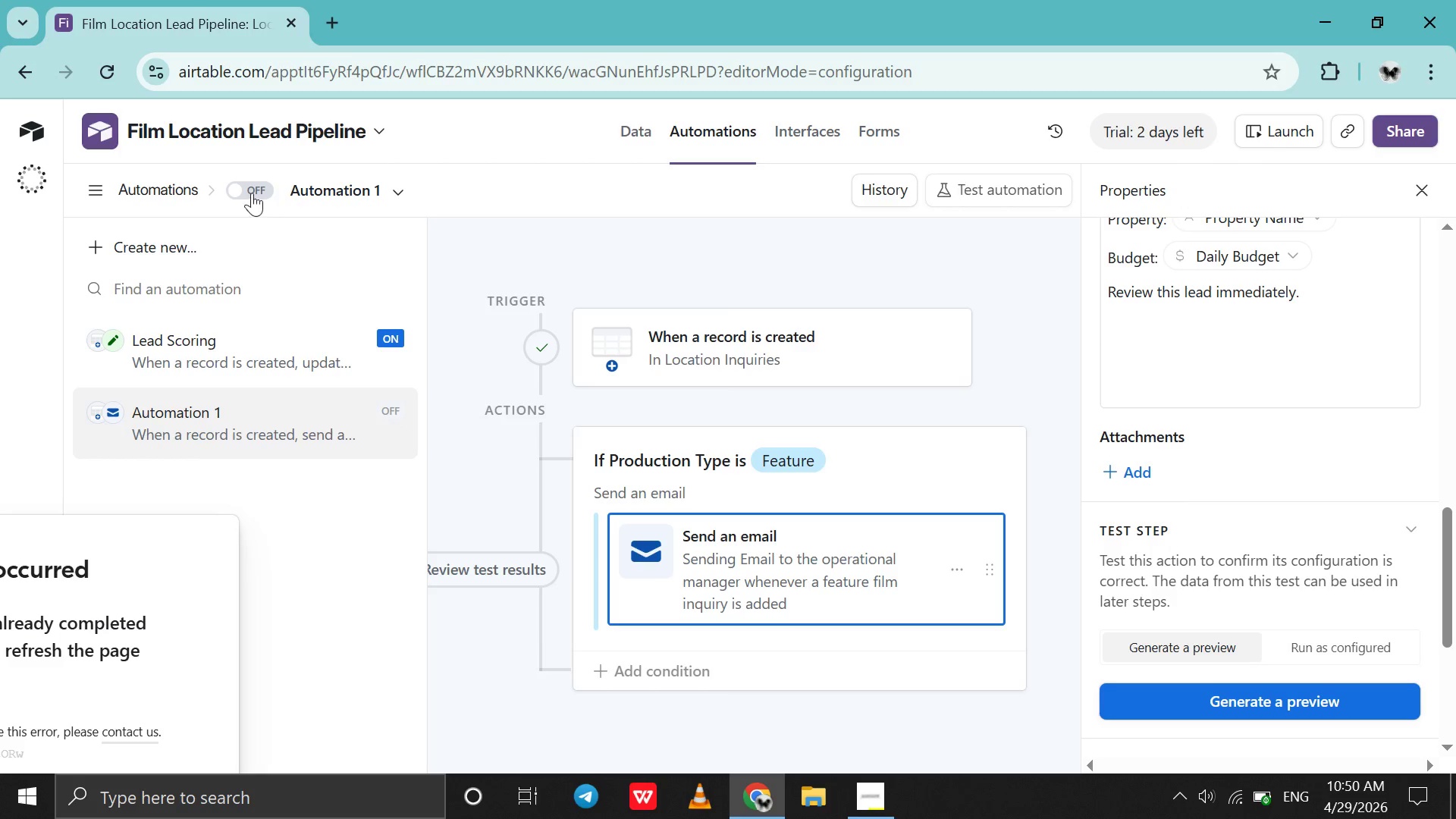 
left_click([252, 192])
 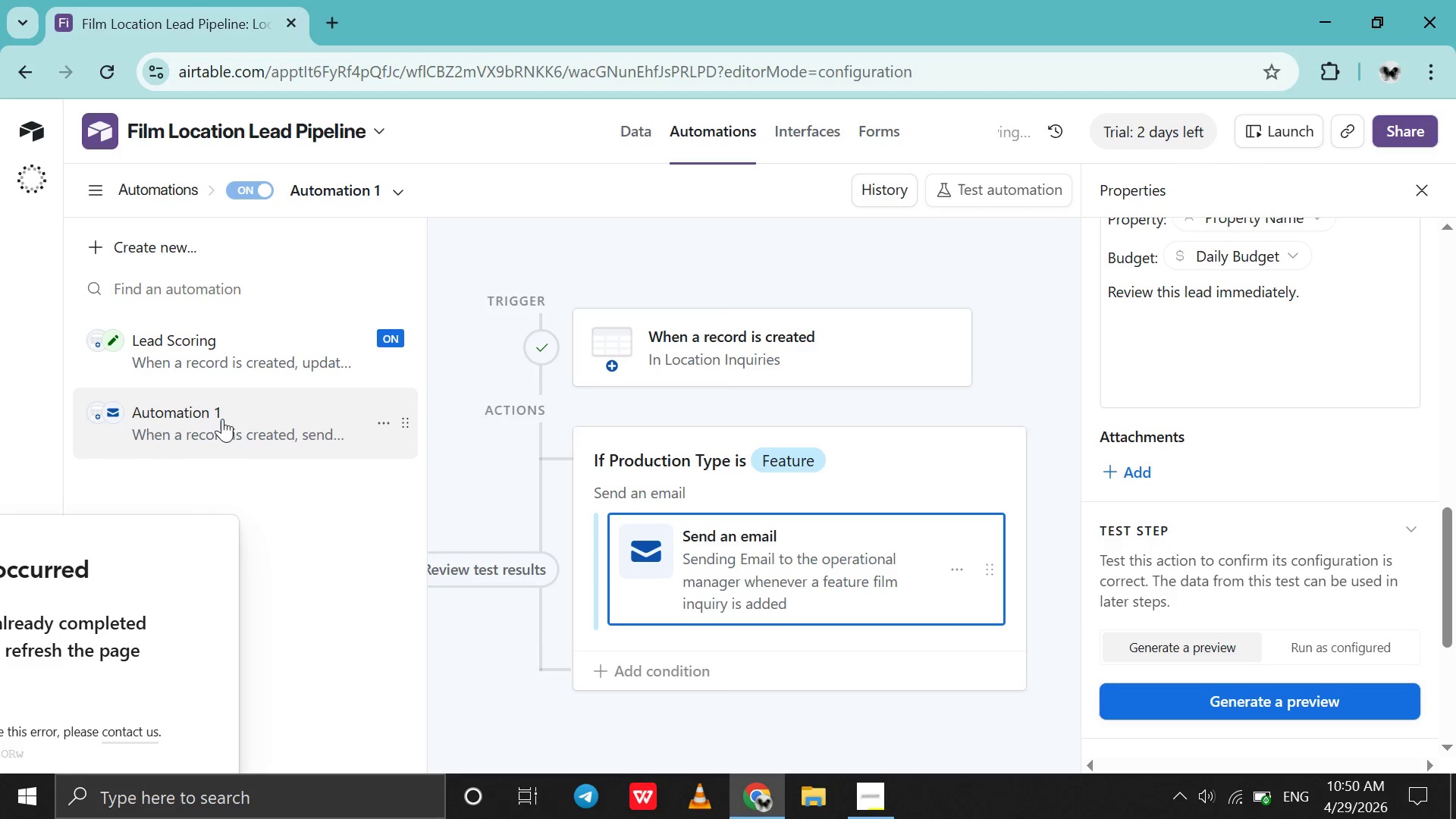 
left_click([221, 420])
 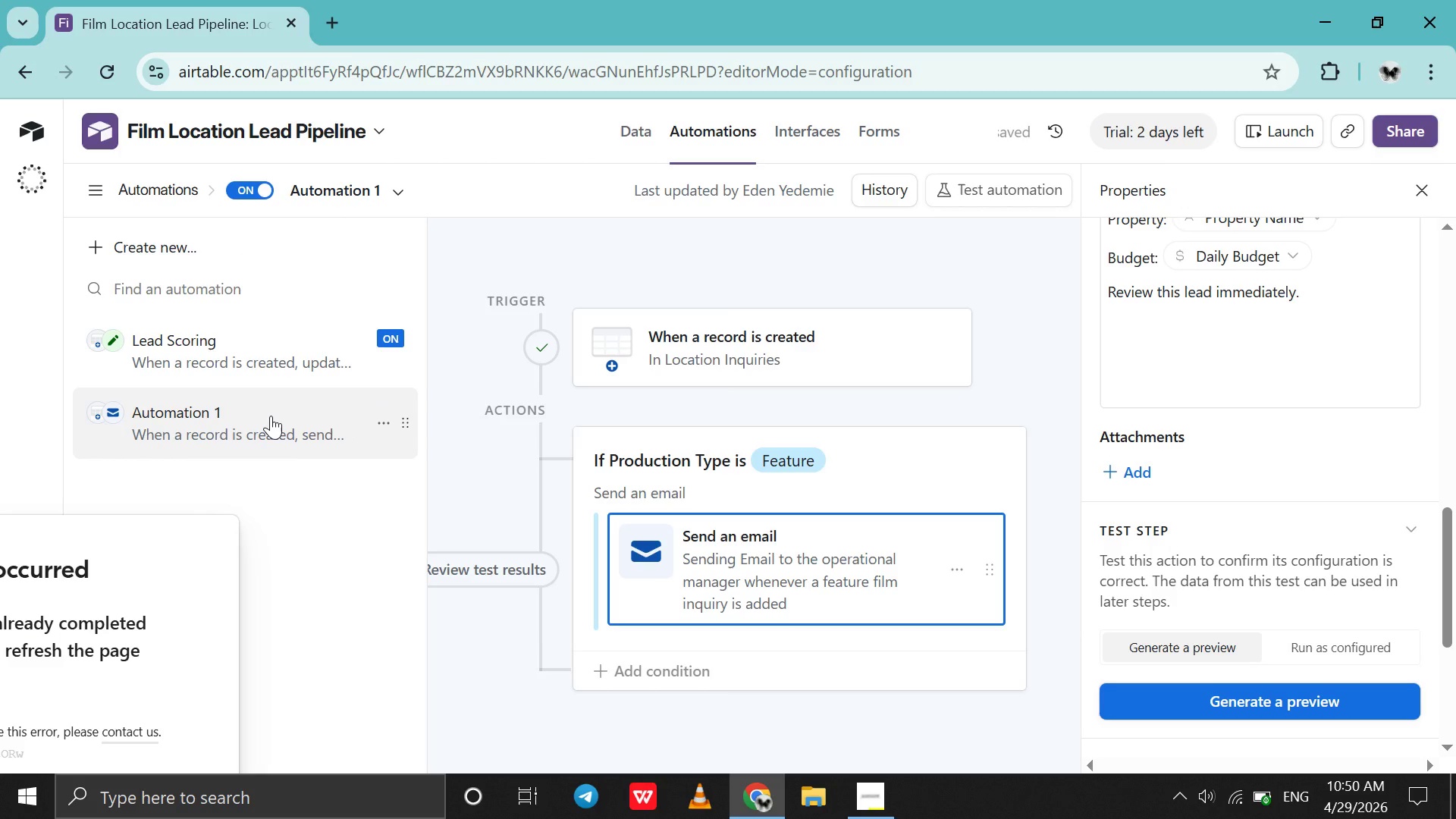 
left_click([271, 416])
 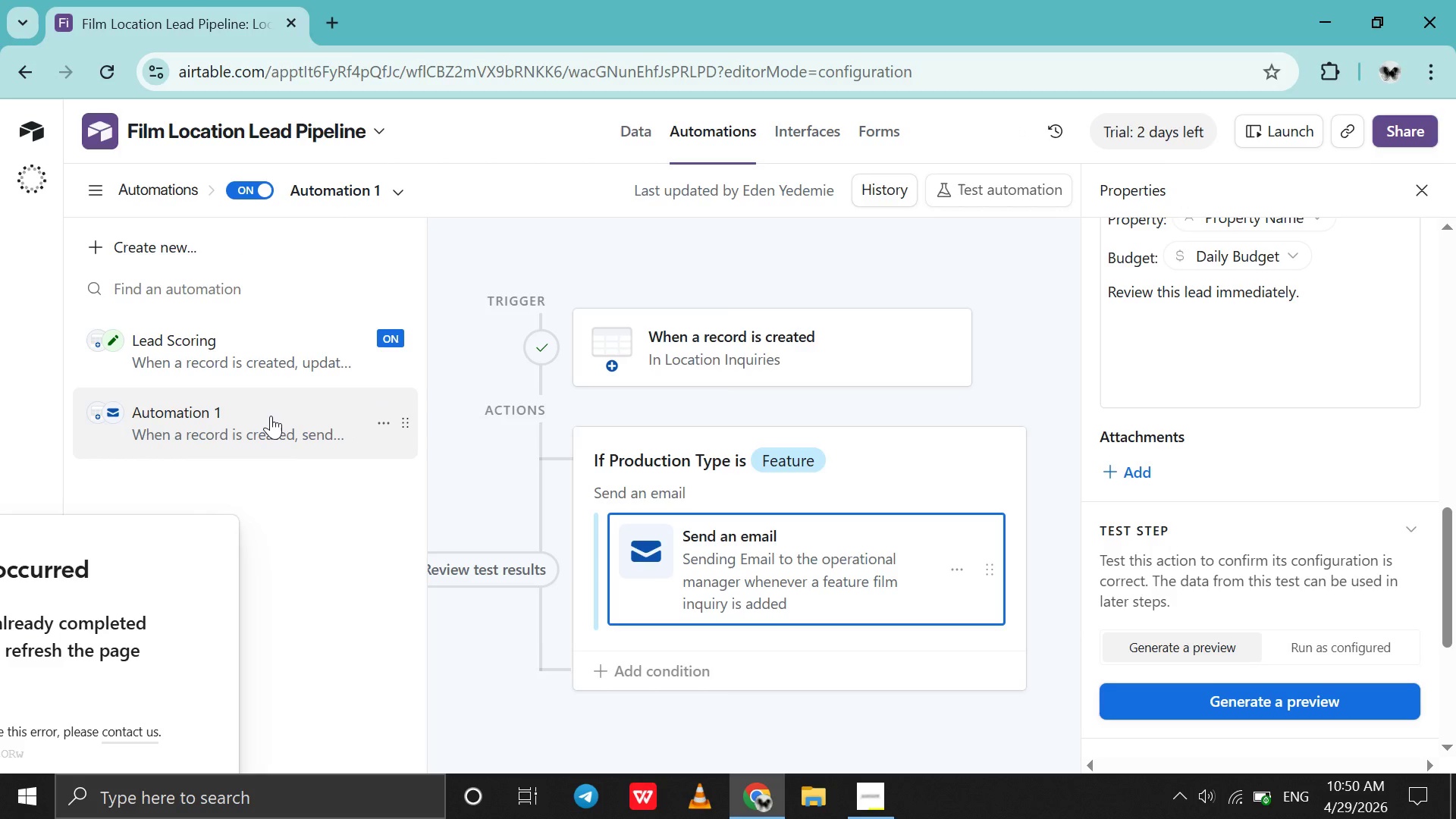 
double_click([271, 416])
 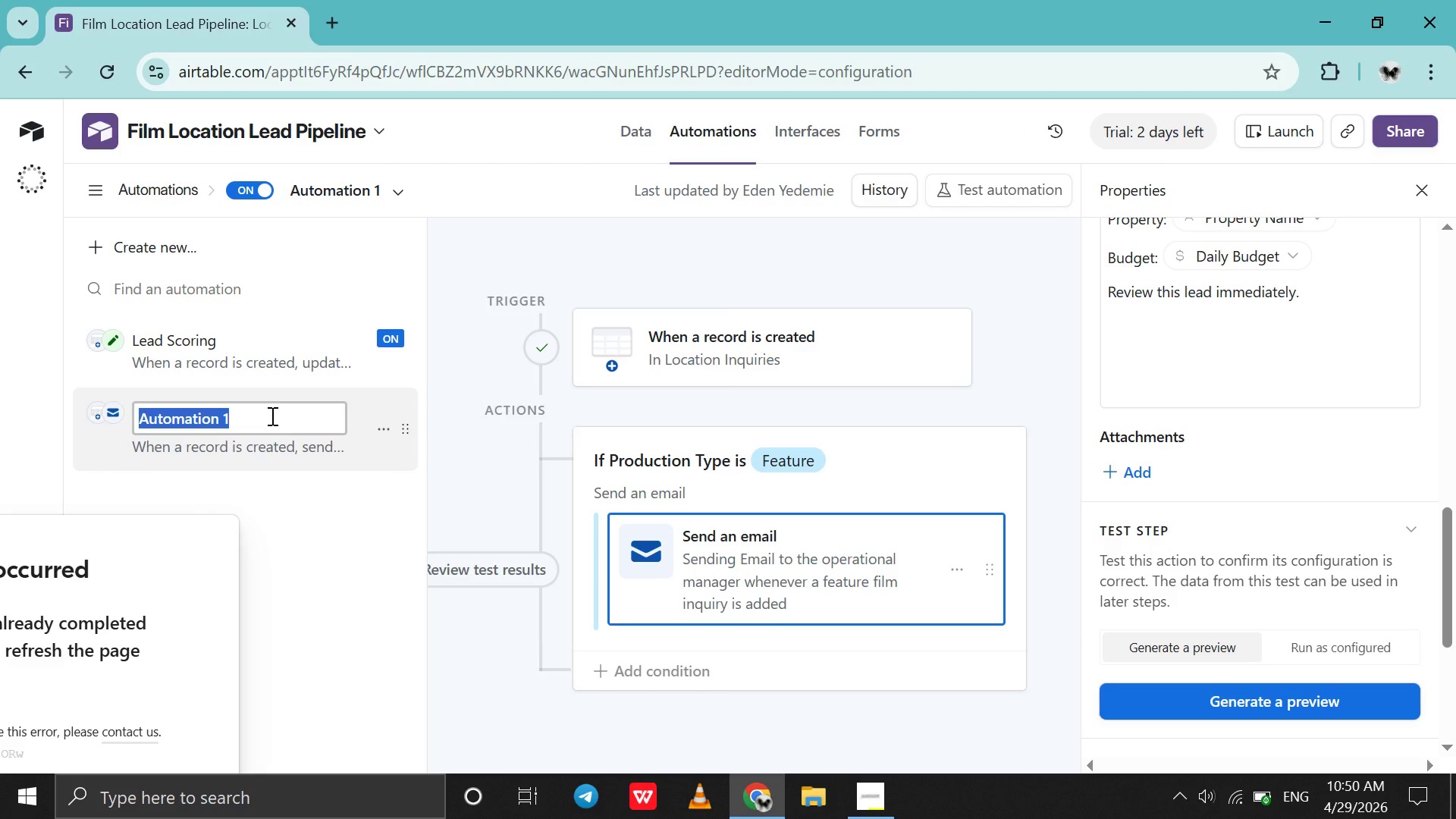 
key(Control+C)
 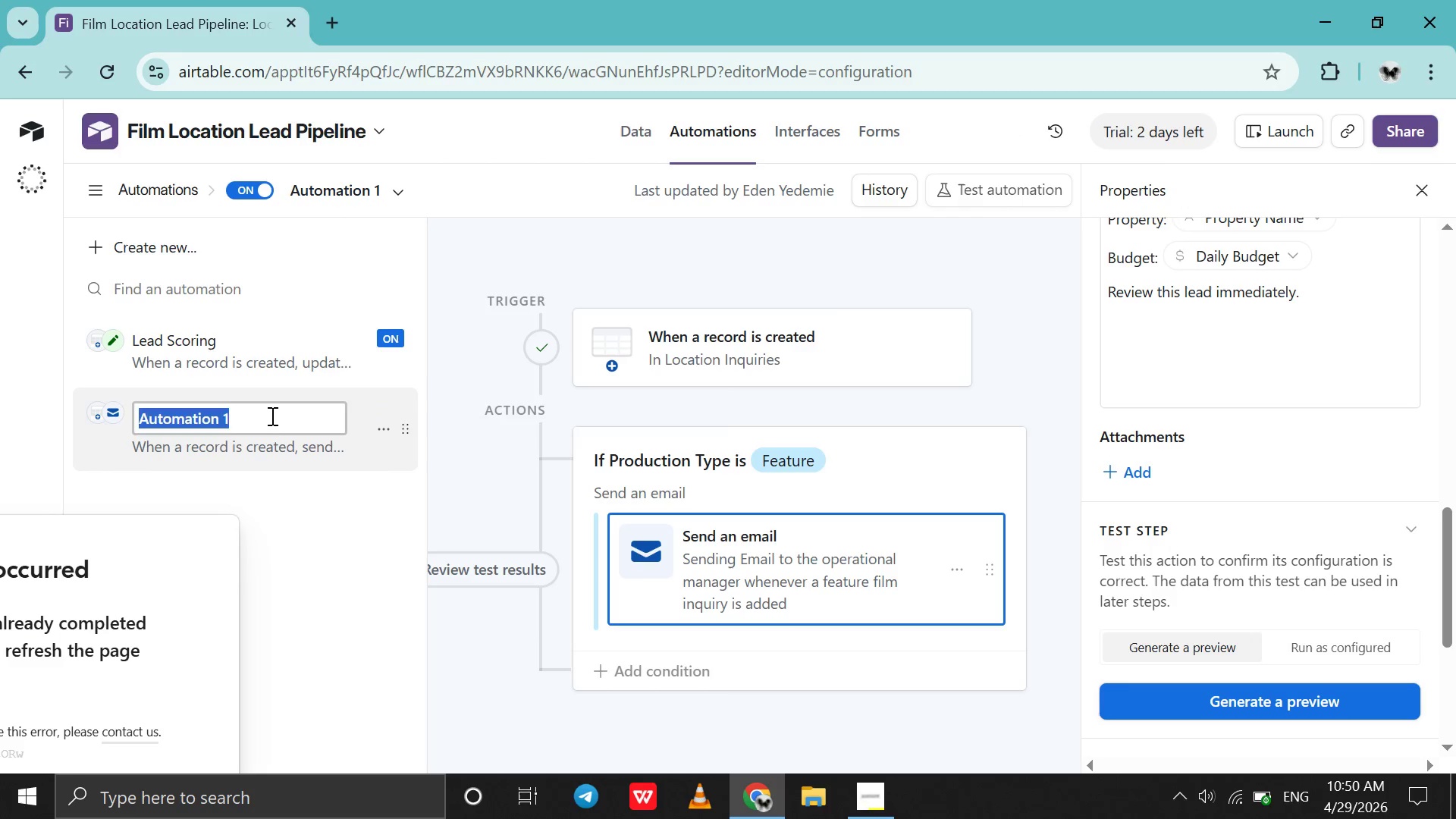 
type(onfirmation )
 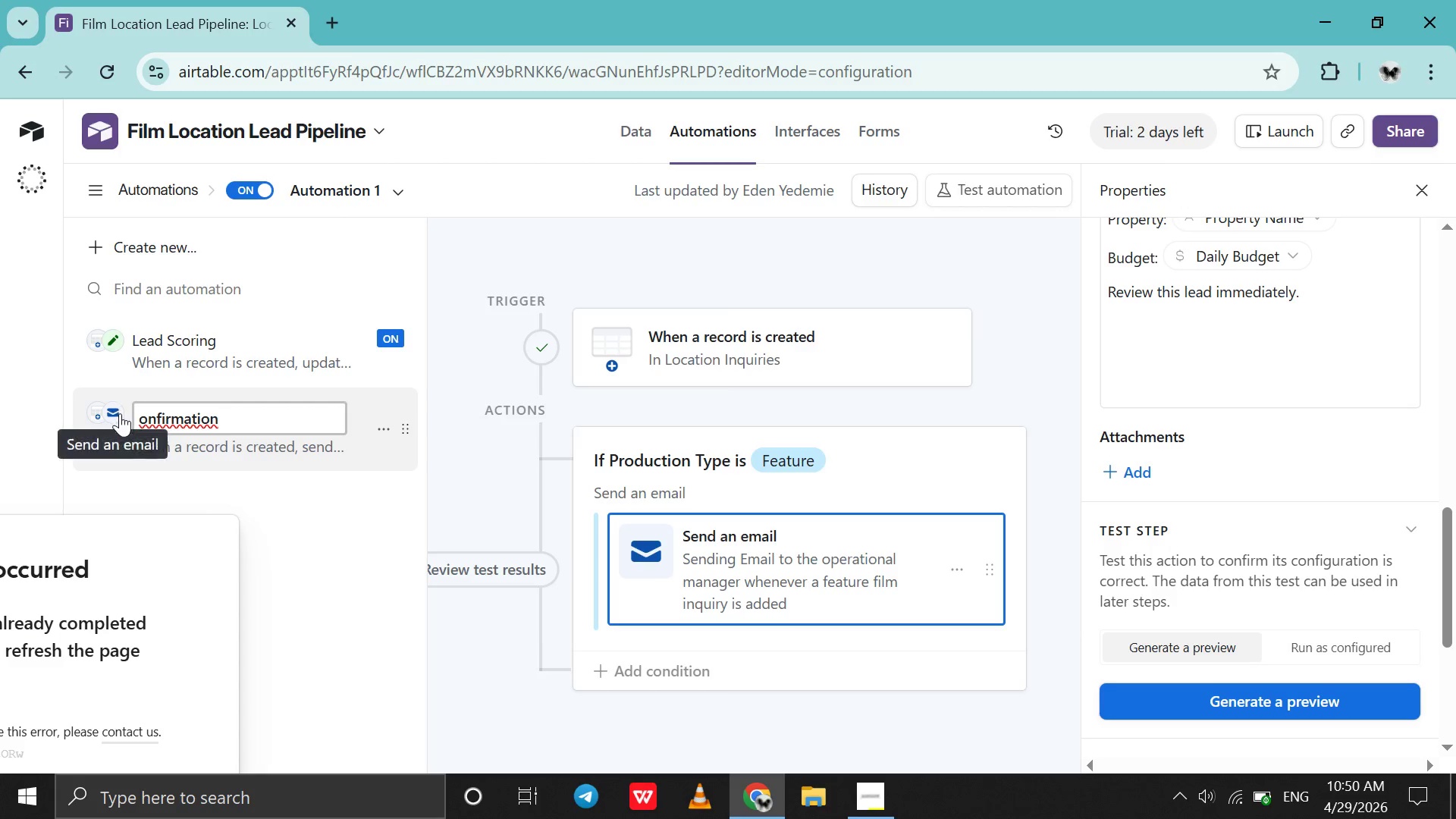 
left_click([137, 419])
 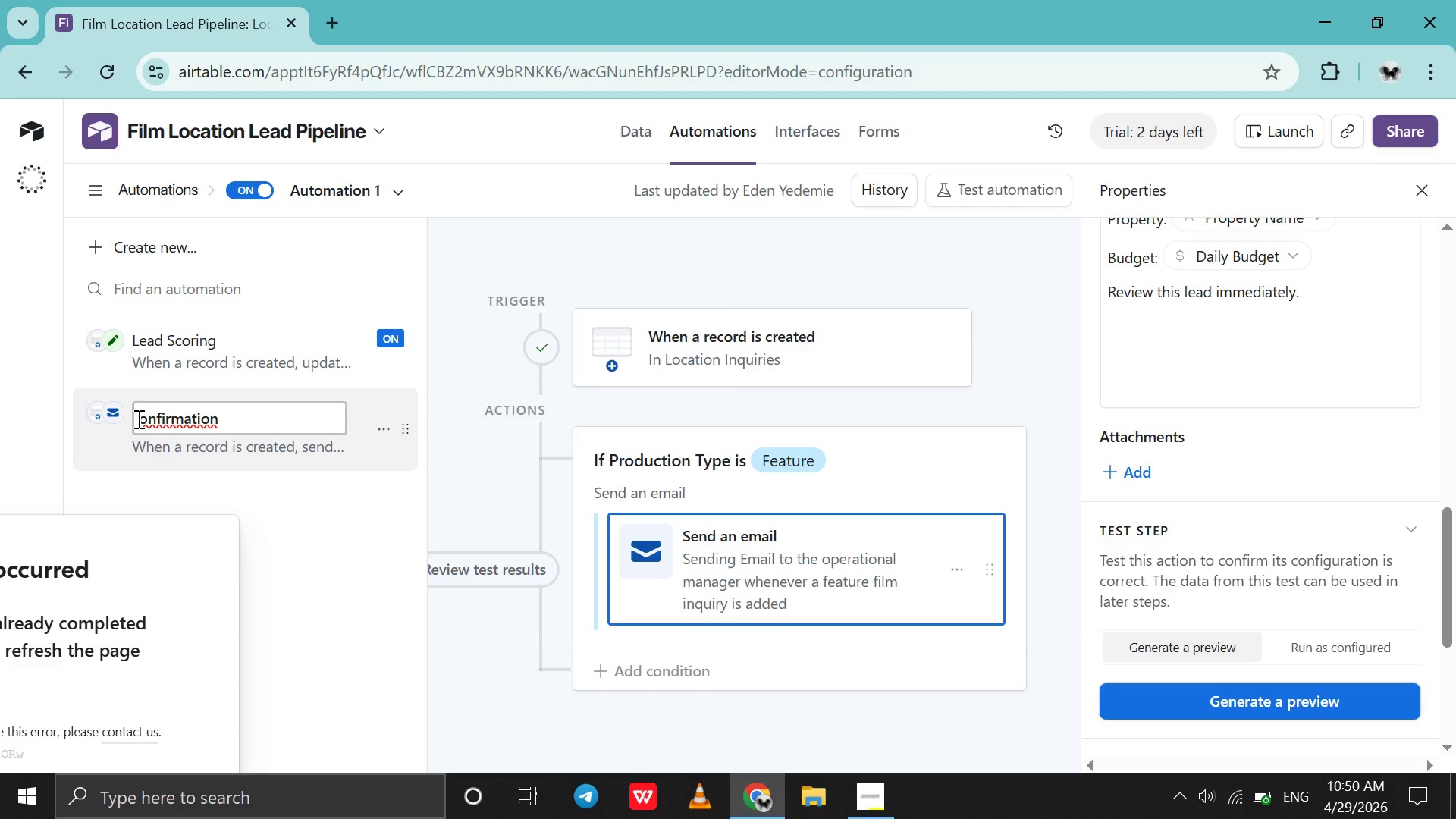 
key(Control+C)
 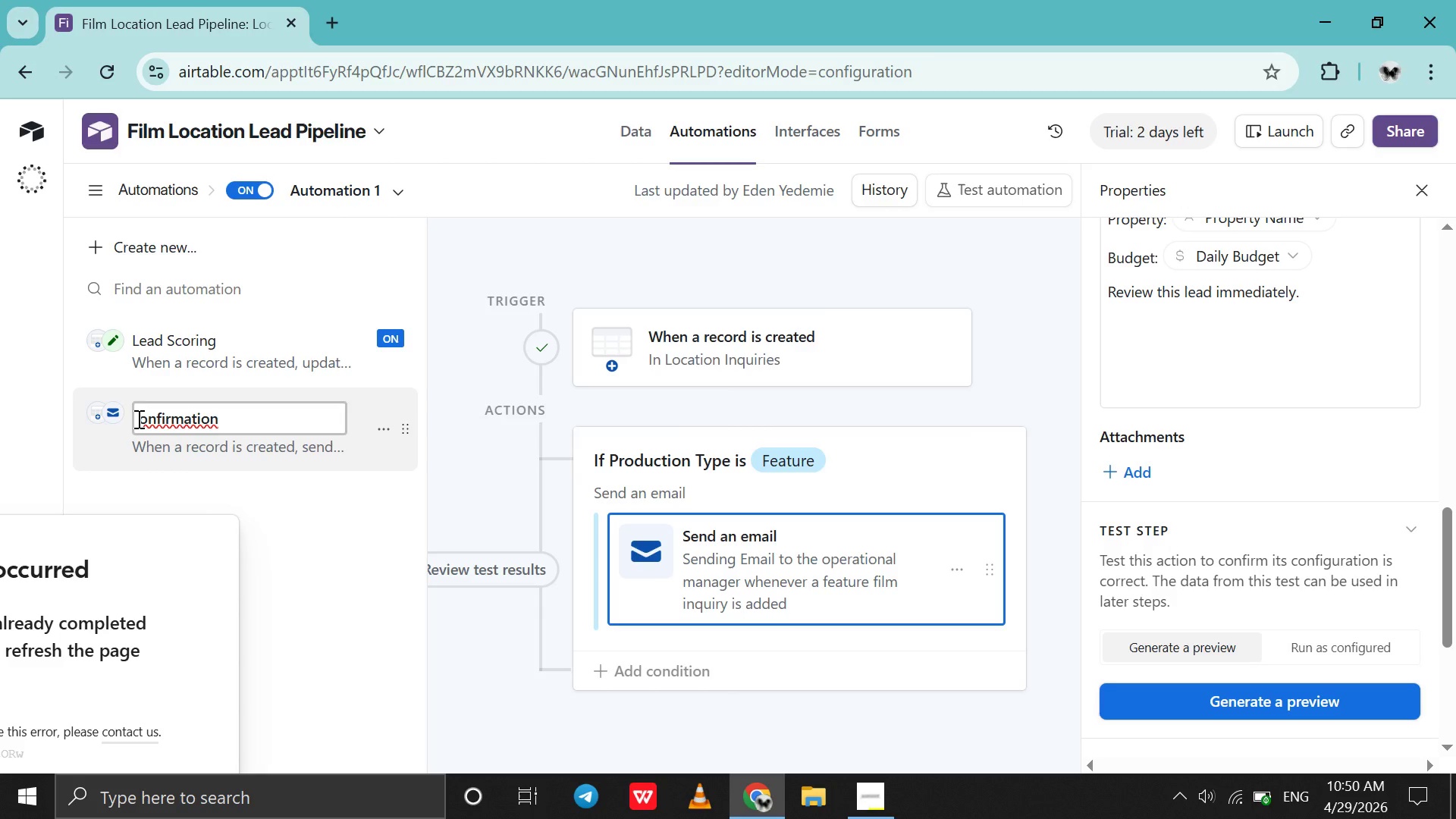 
hold_key(key=ControlLeft, duration=0.77)
 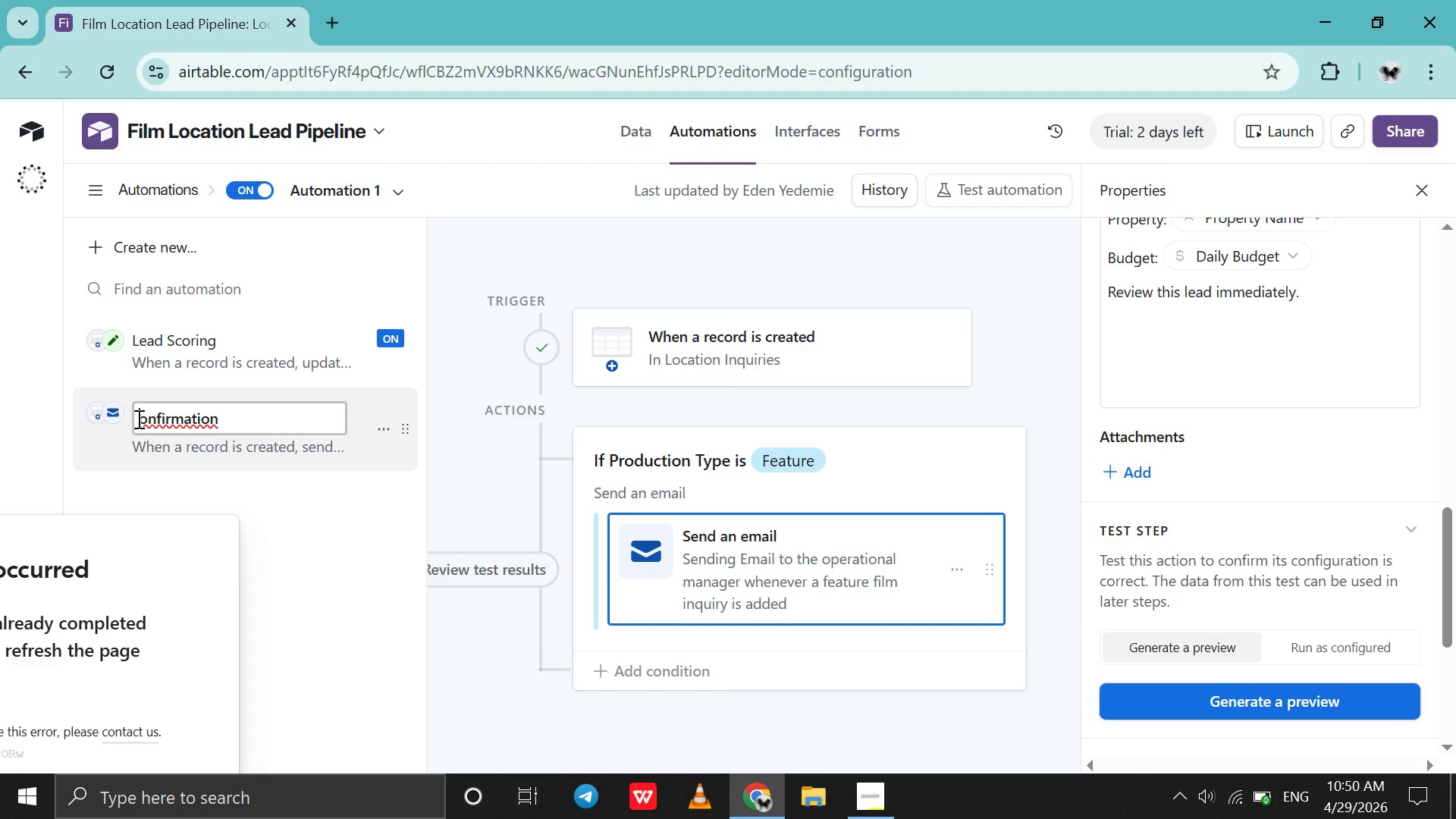 
hold_key(key=C, duration=0.34)
 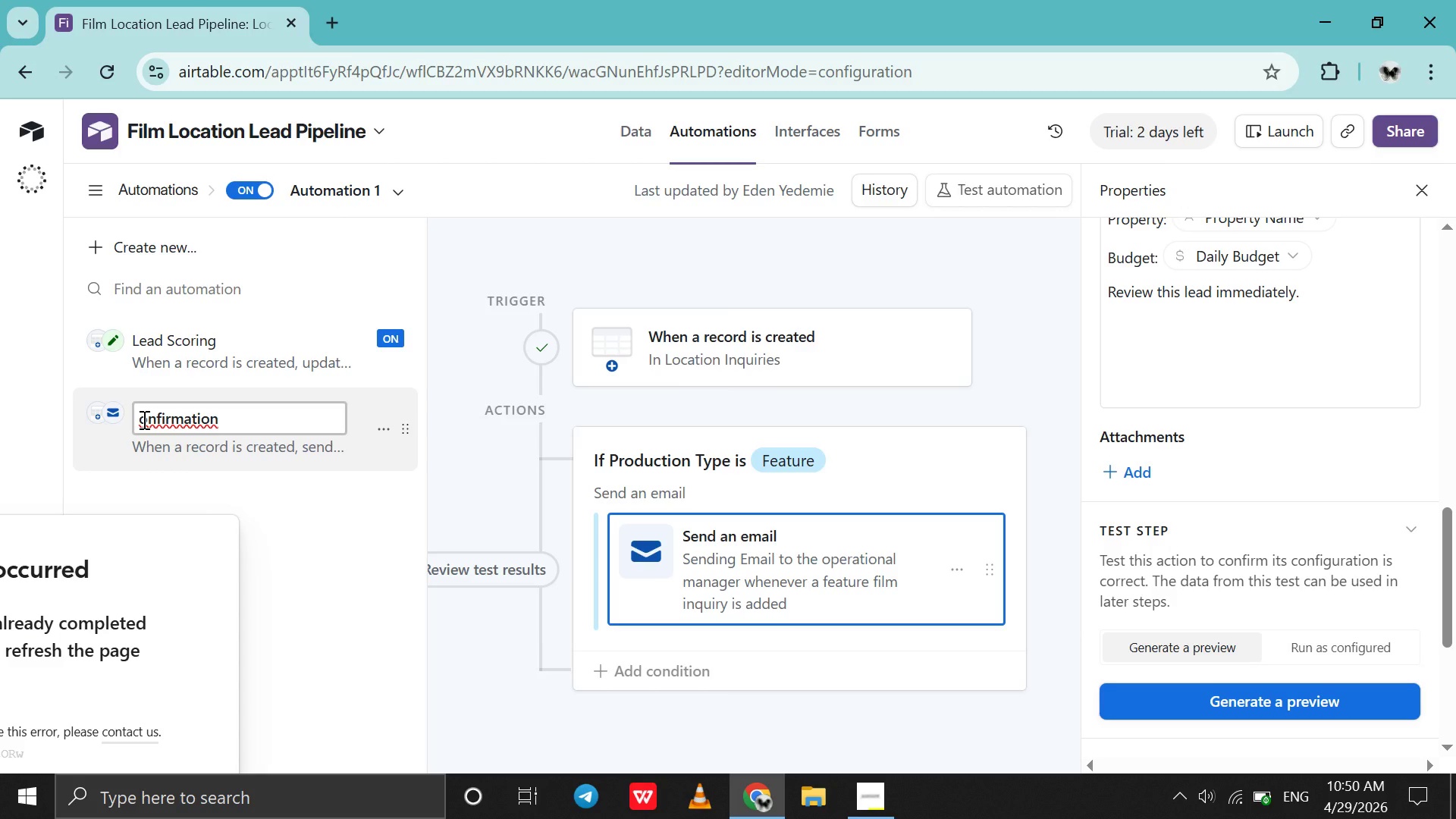 
left_click([143, 419])
 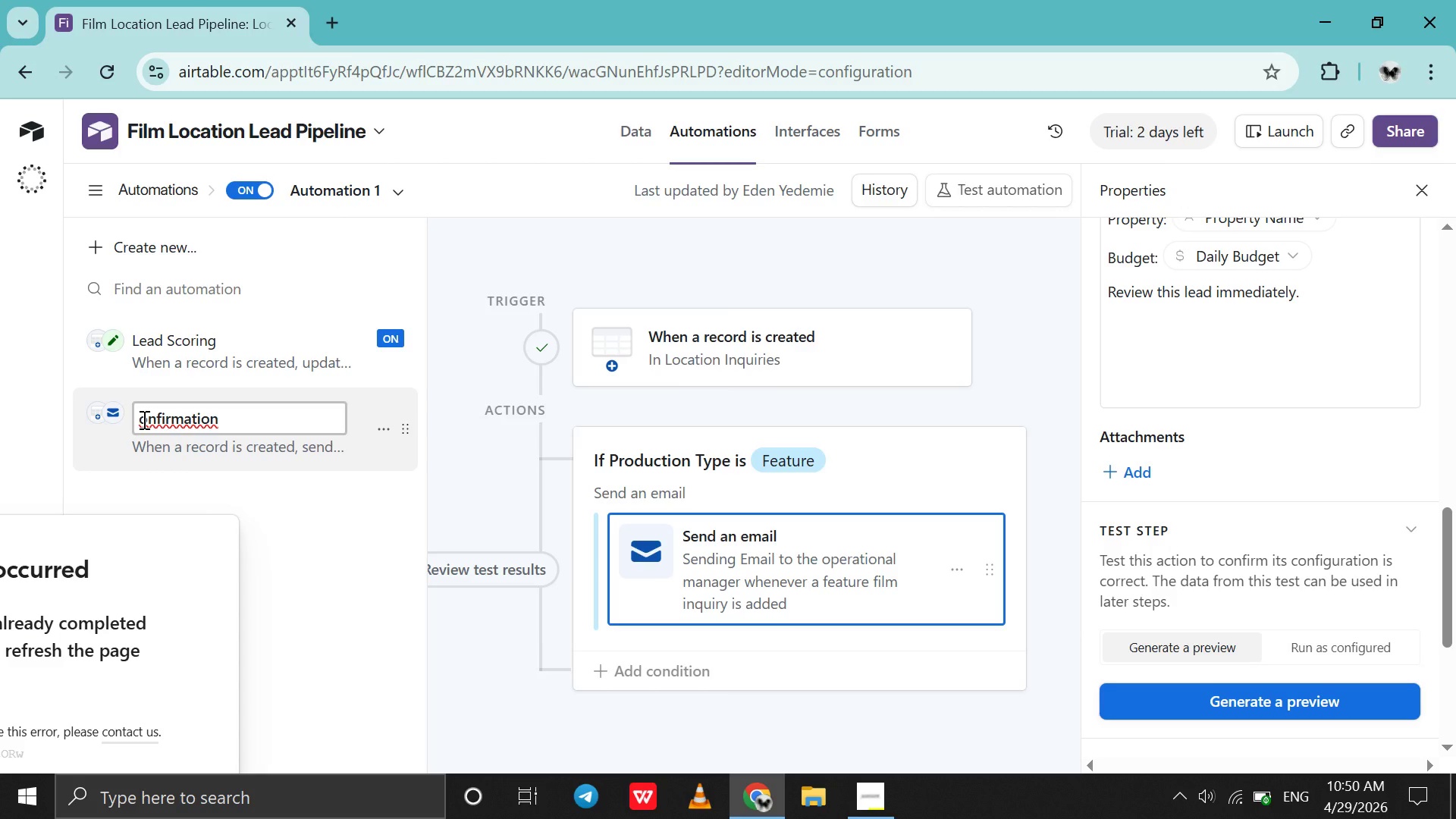 
hold_key(key=ControlLeft, duration=1.17)
 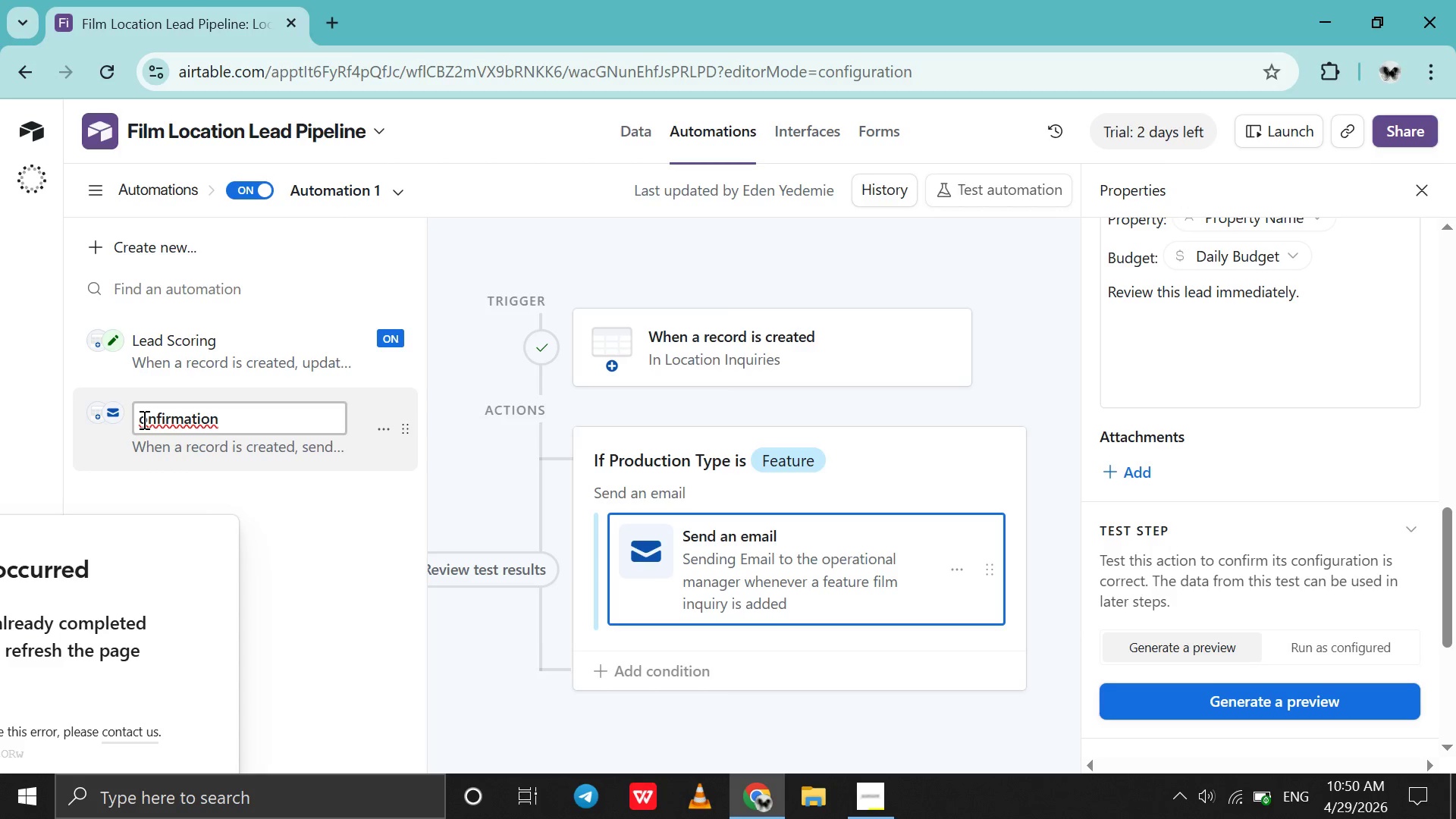 
hold_key(key=C, duration=0.53)
 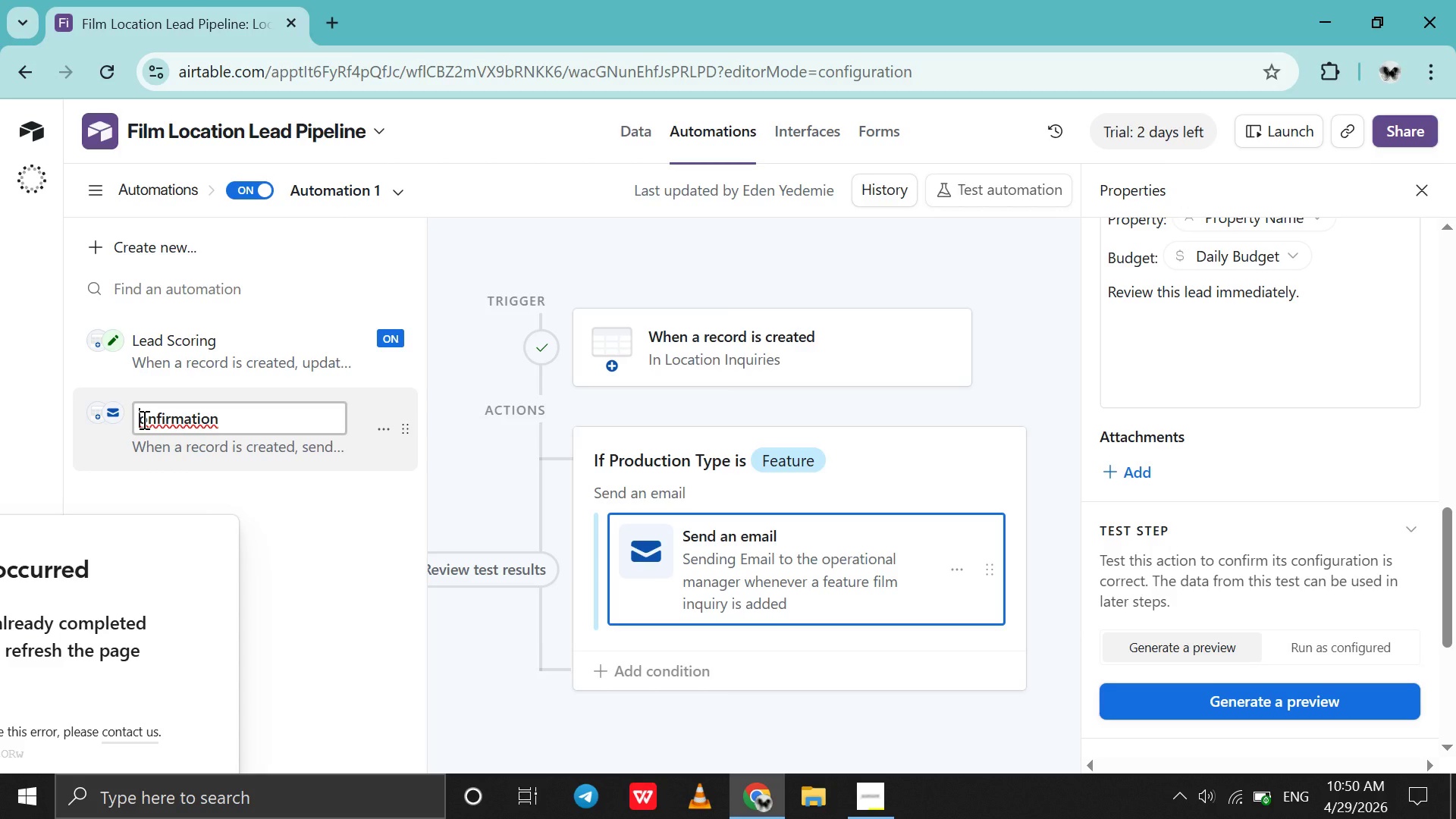 
key(Shift+C)
 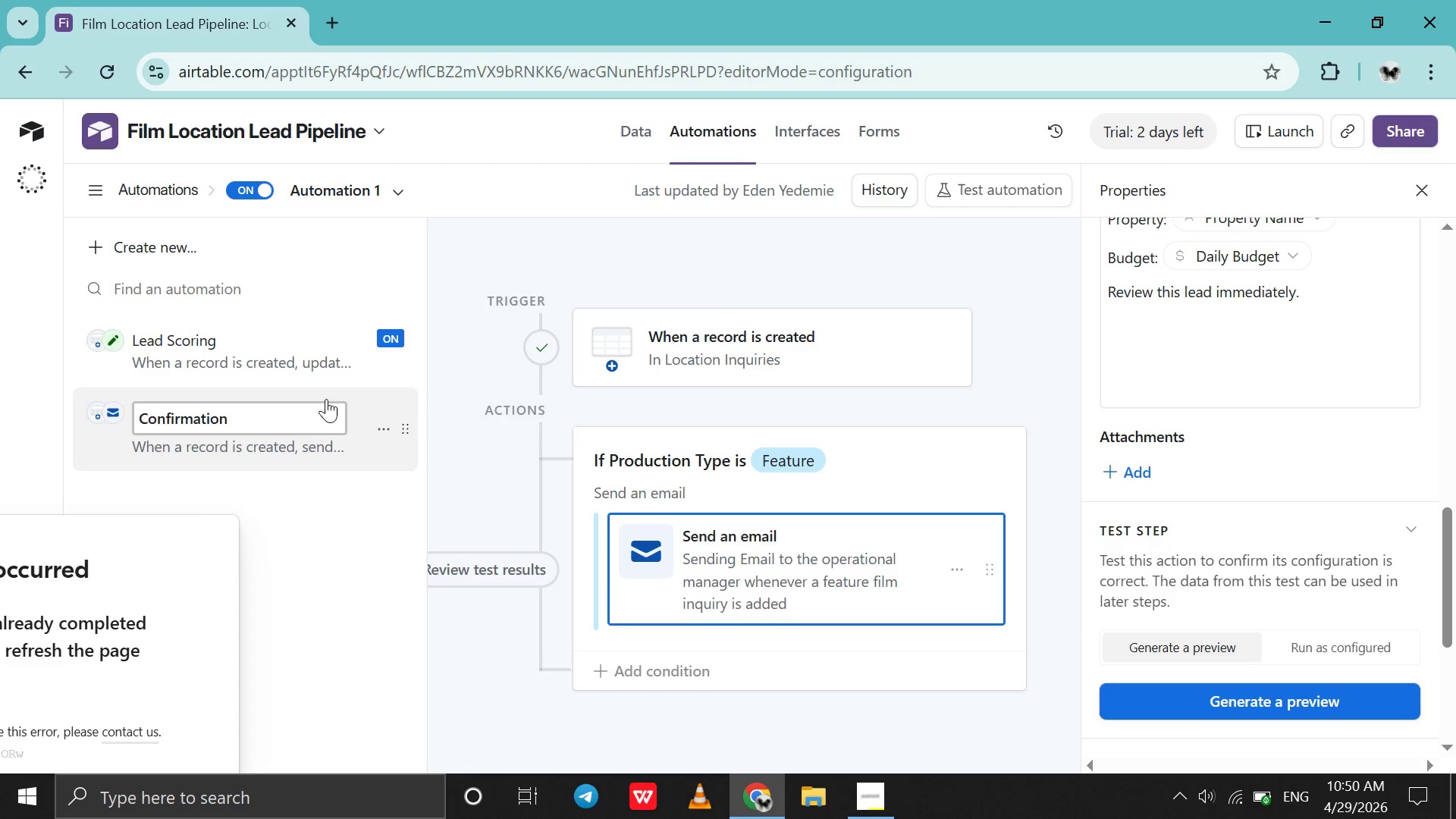 
left_click([301, 415])
 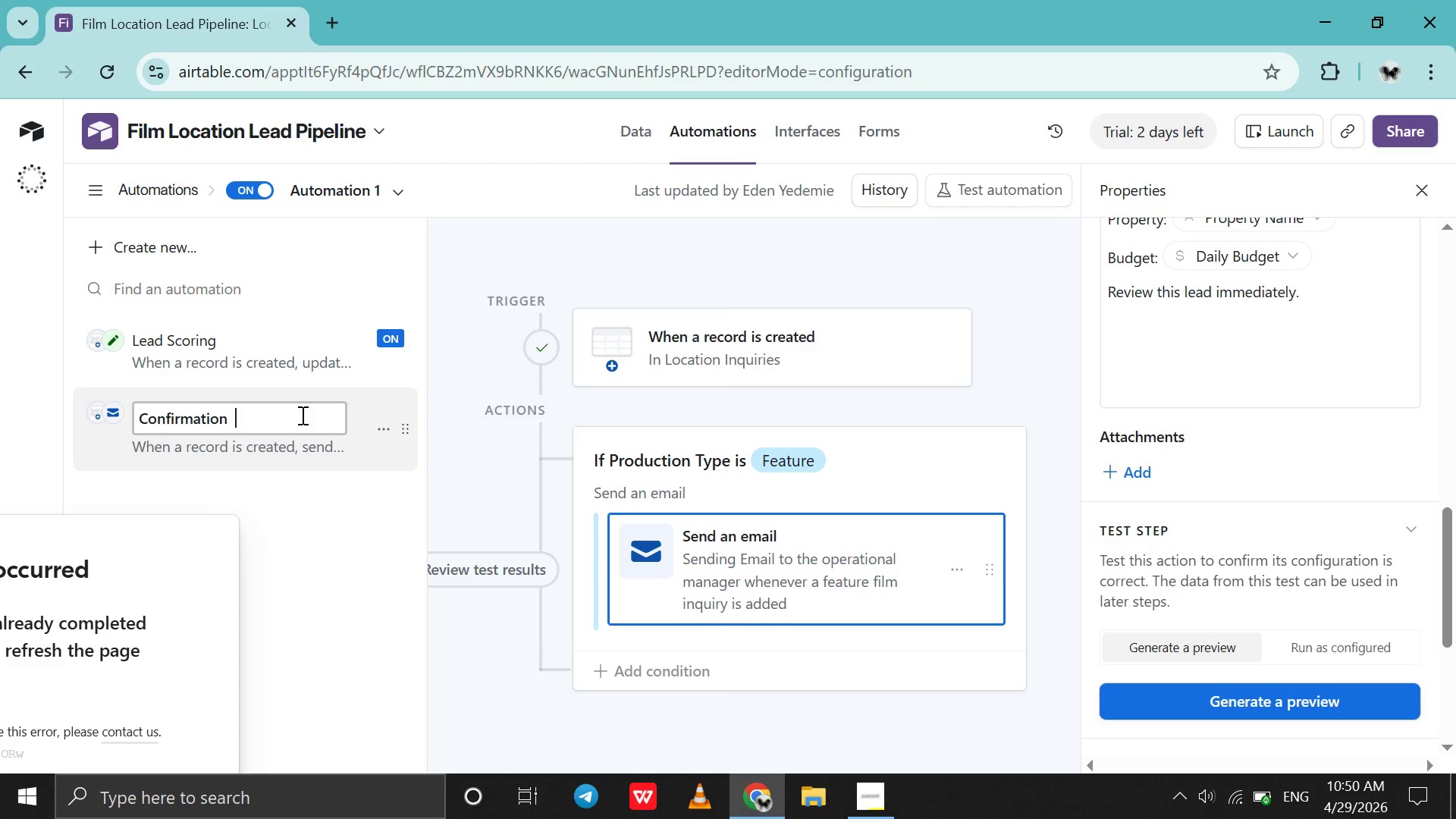 
key(Space)
 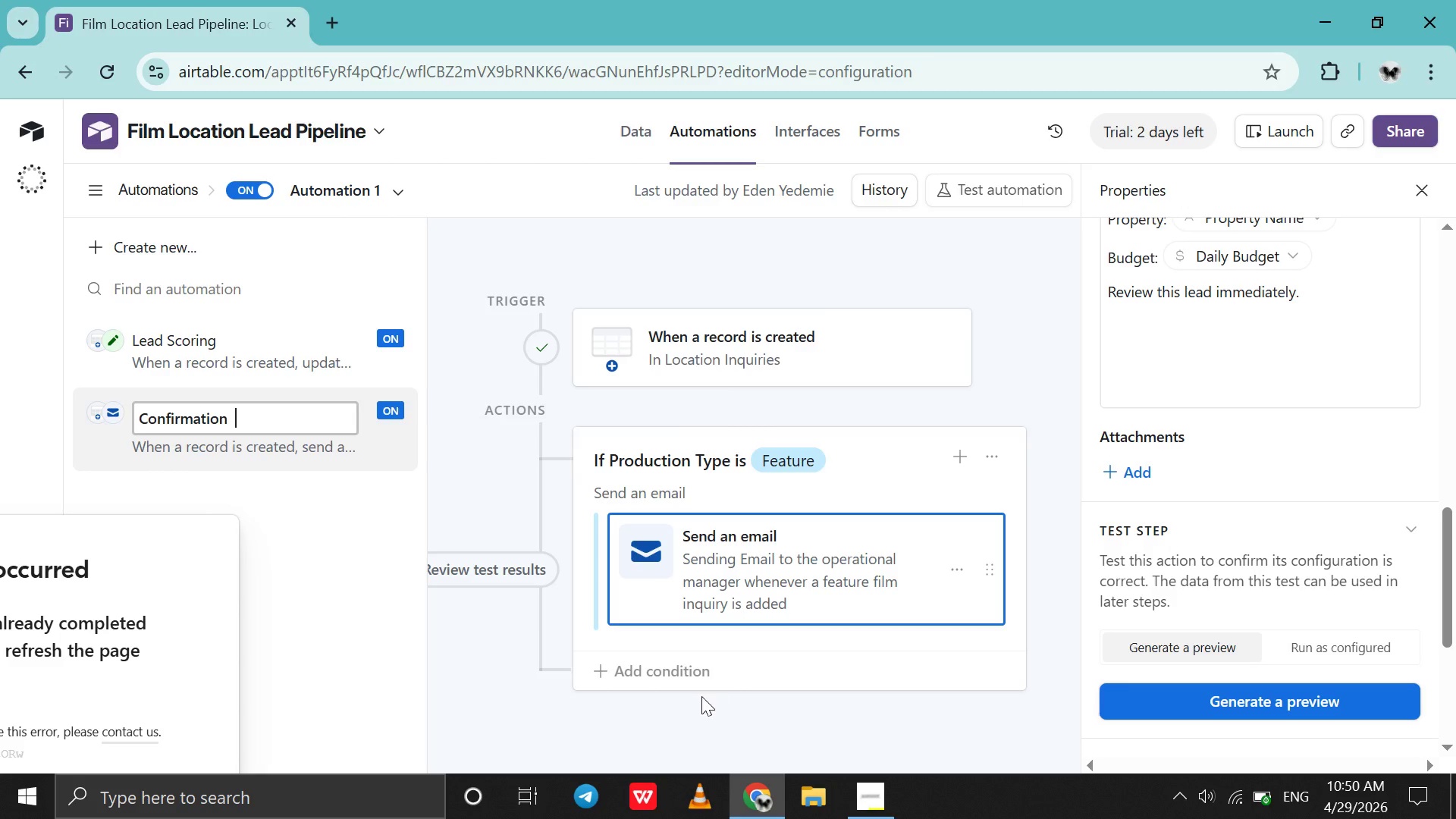 
left_click([680, 726])
 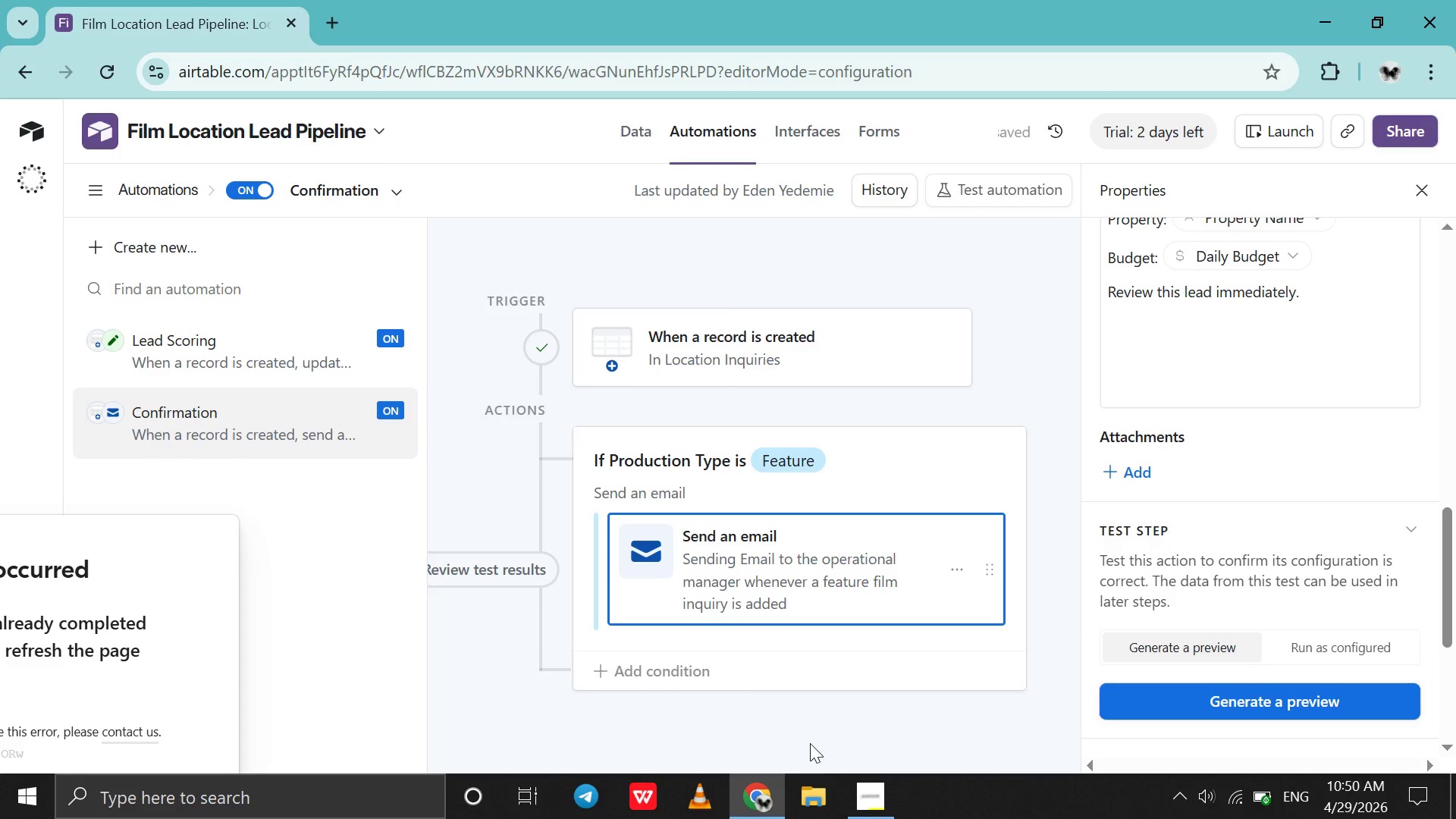 
left_click([868, 806])